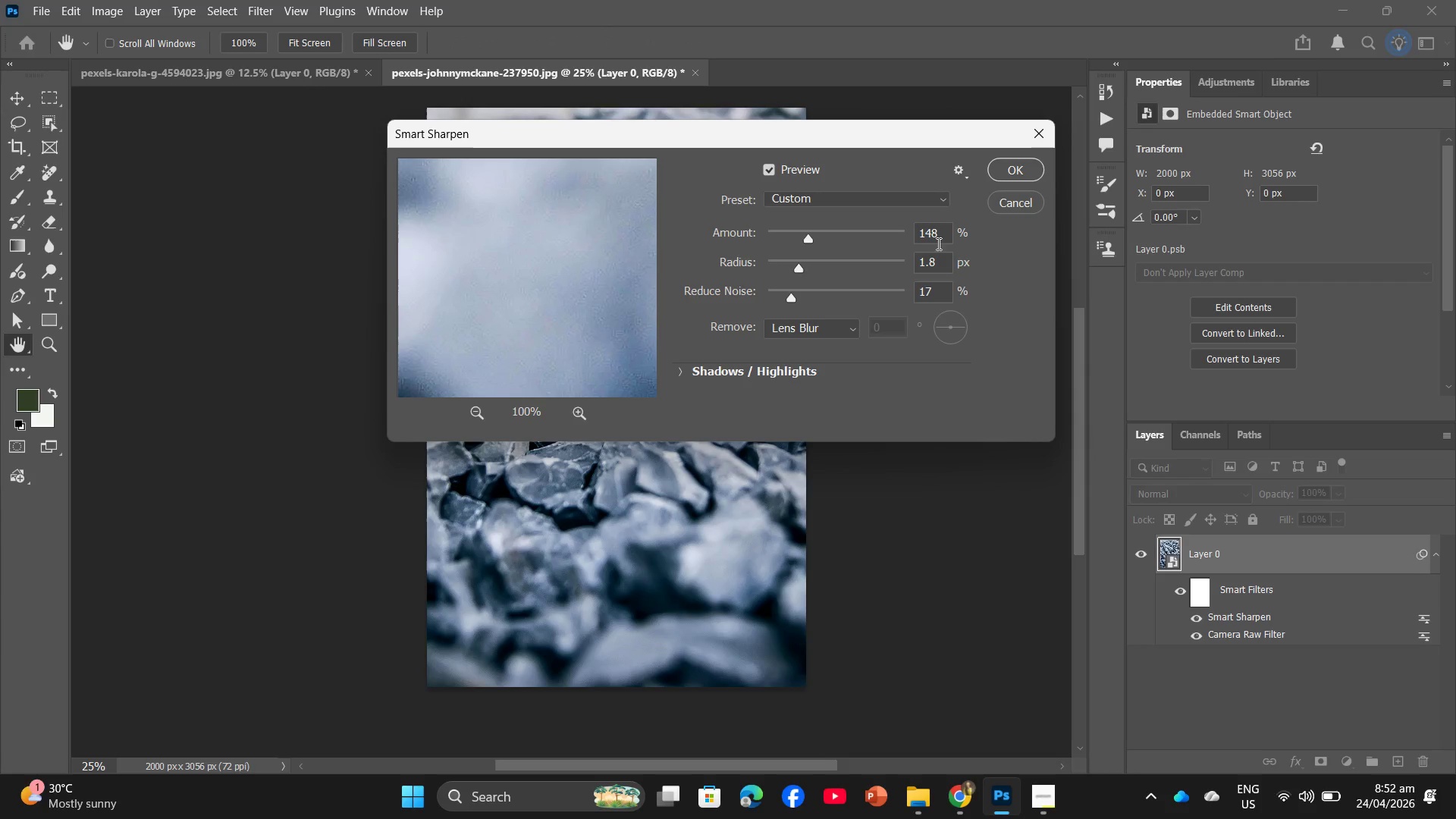 
left_click([940, 233])
 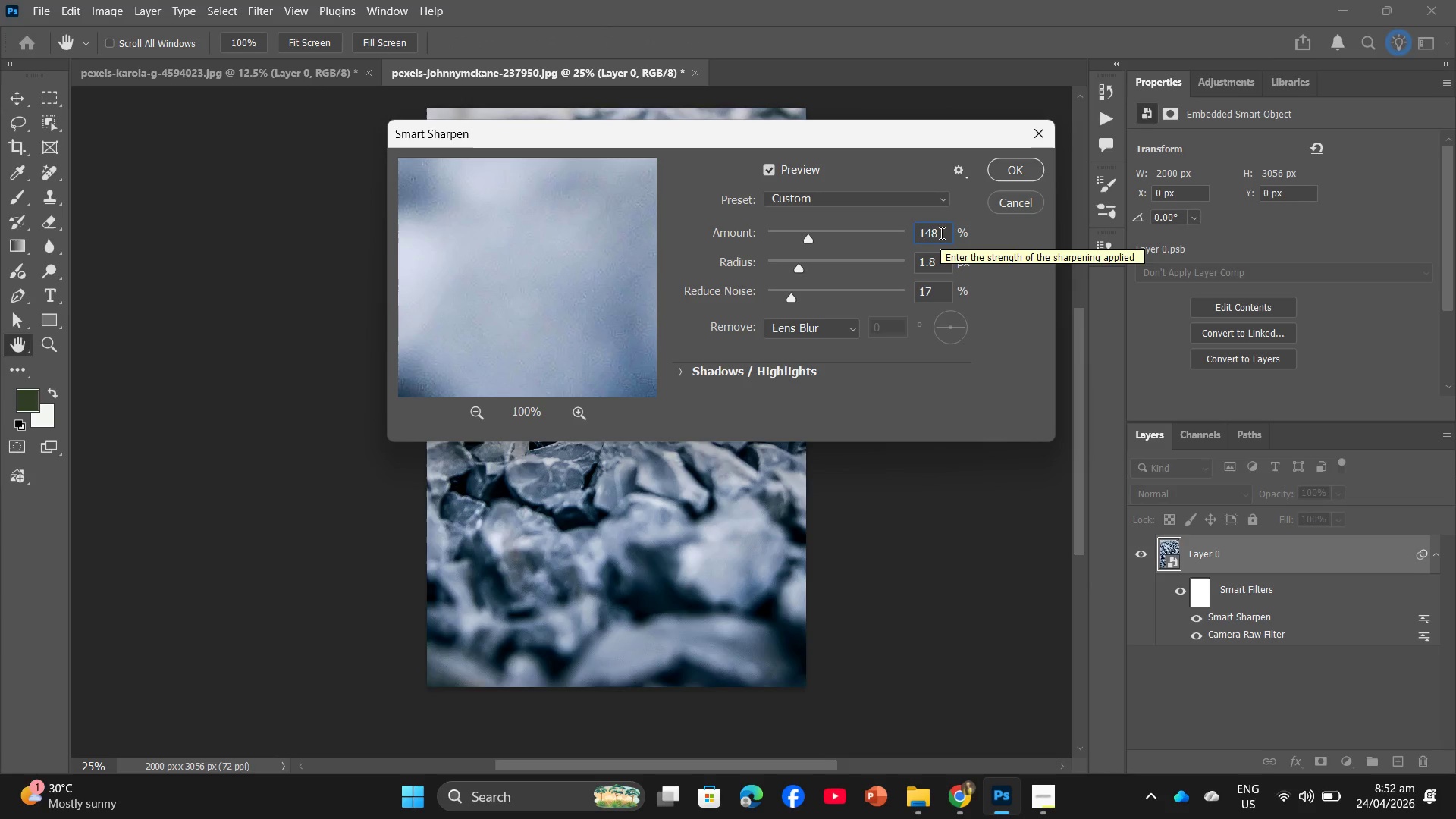 
key(Backspace)
 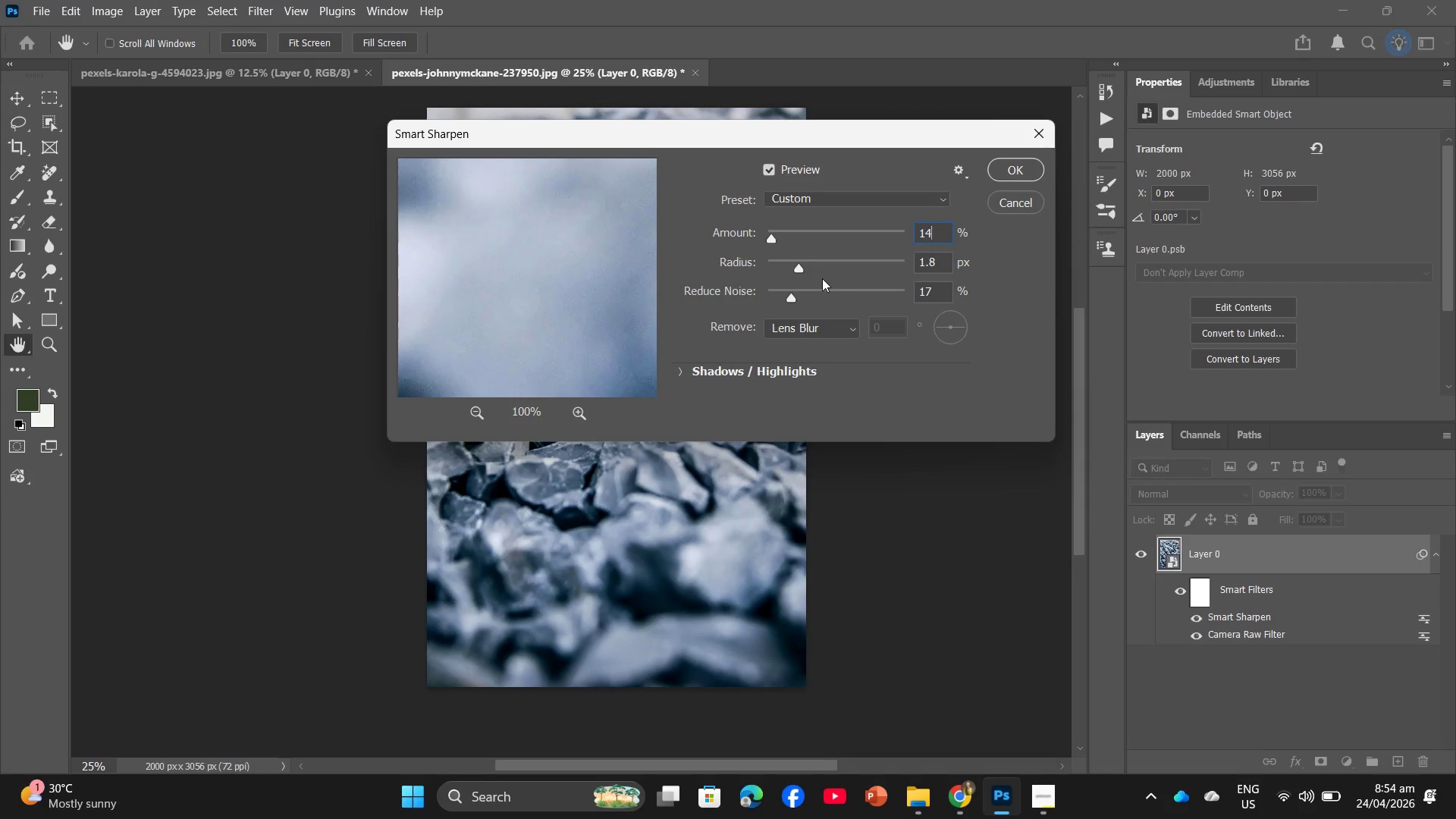 
wait(74.61)
 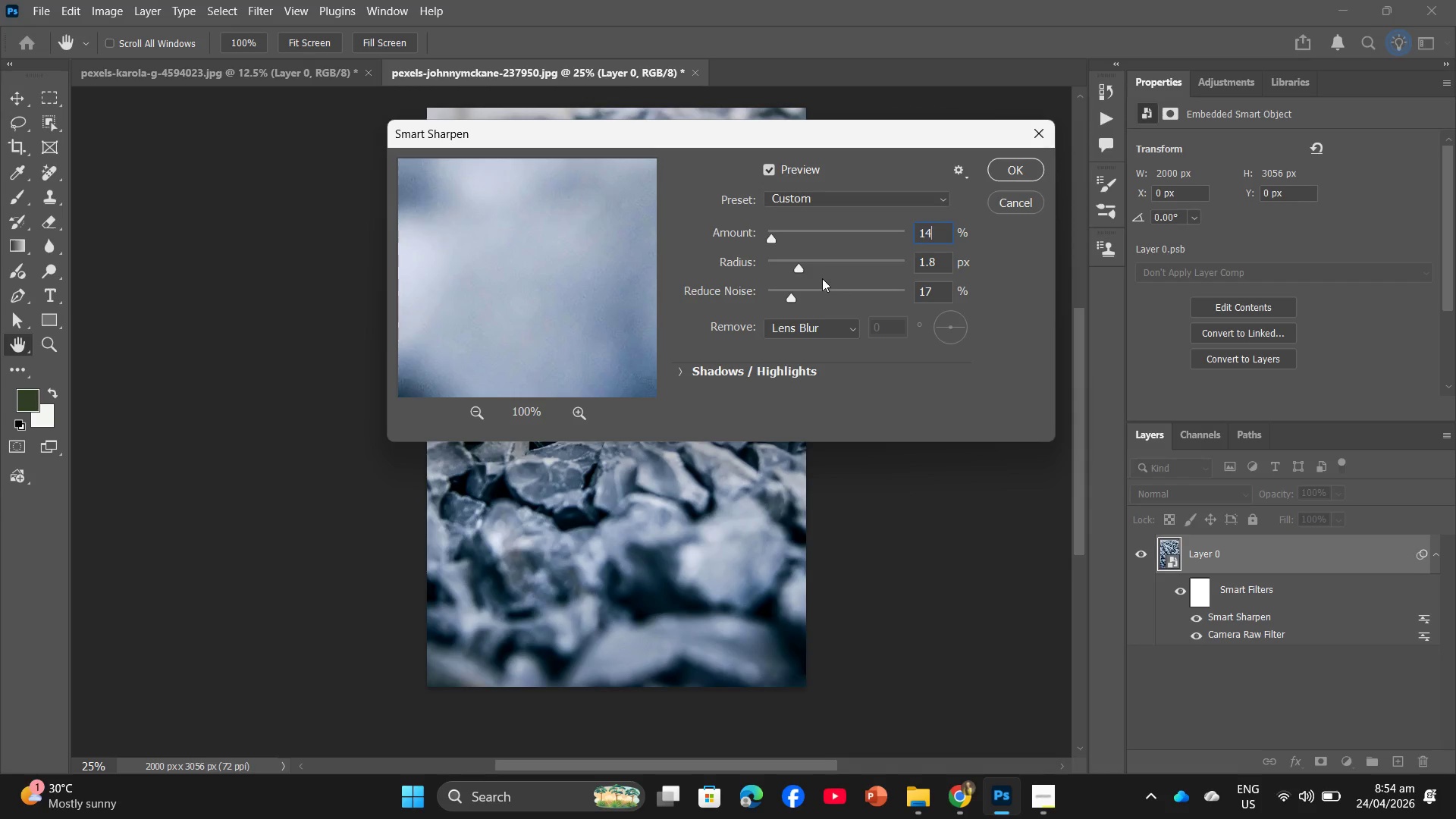 
left_click_drag(start_coordinate=[937, 231], to_coordinate=[919, 237])
 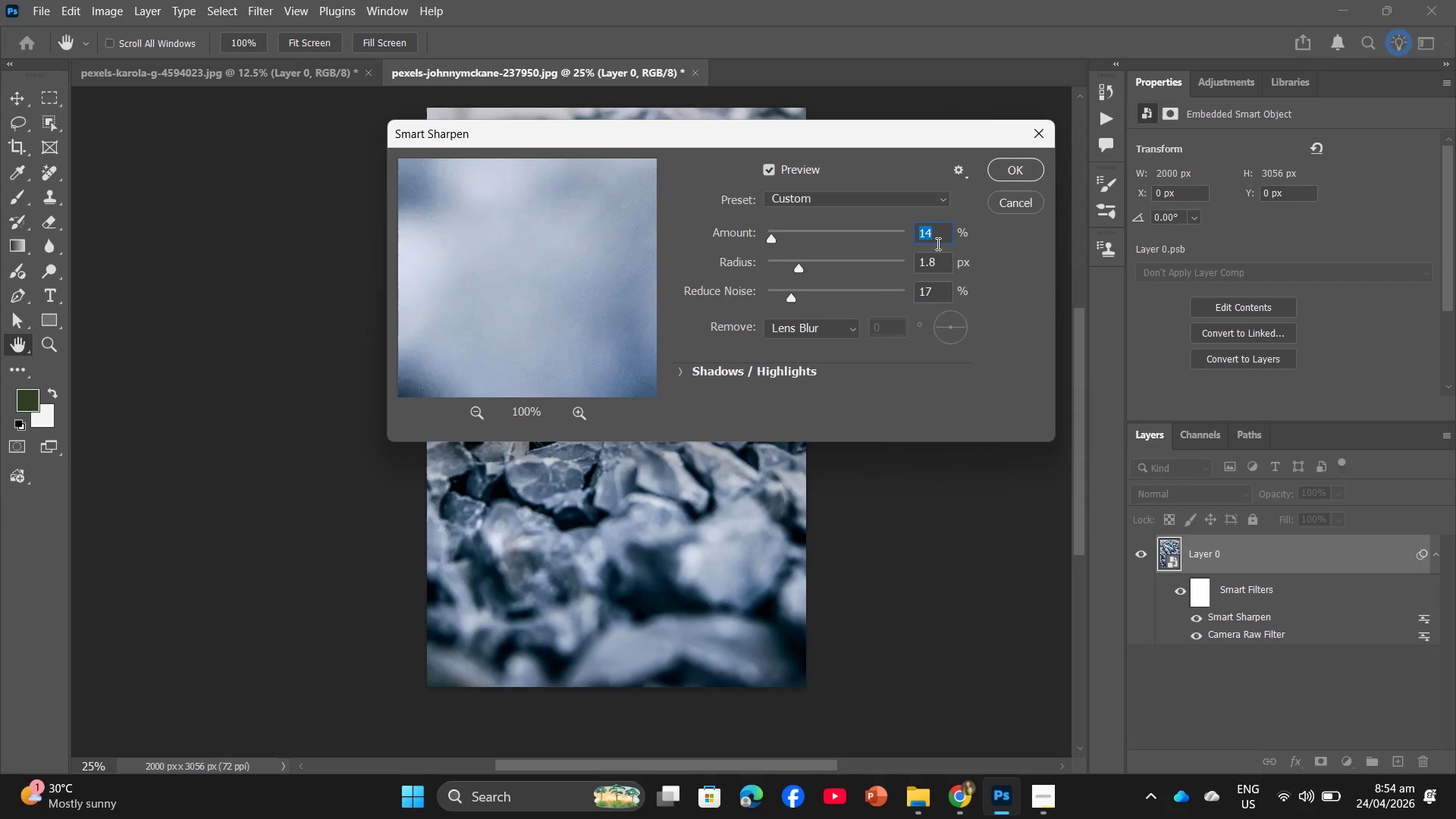 
key(Numpad1)
 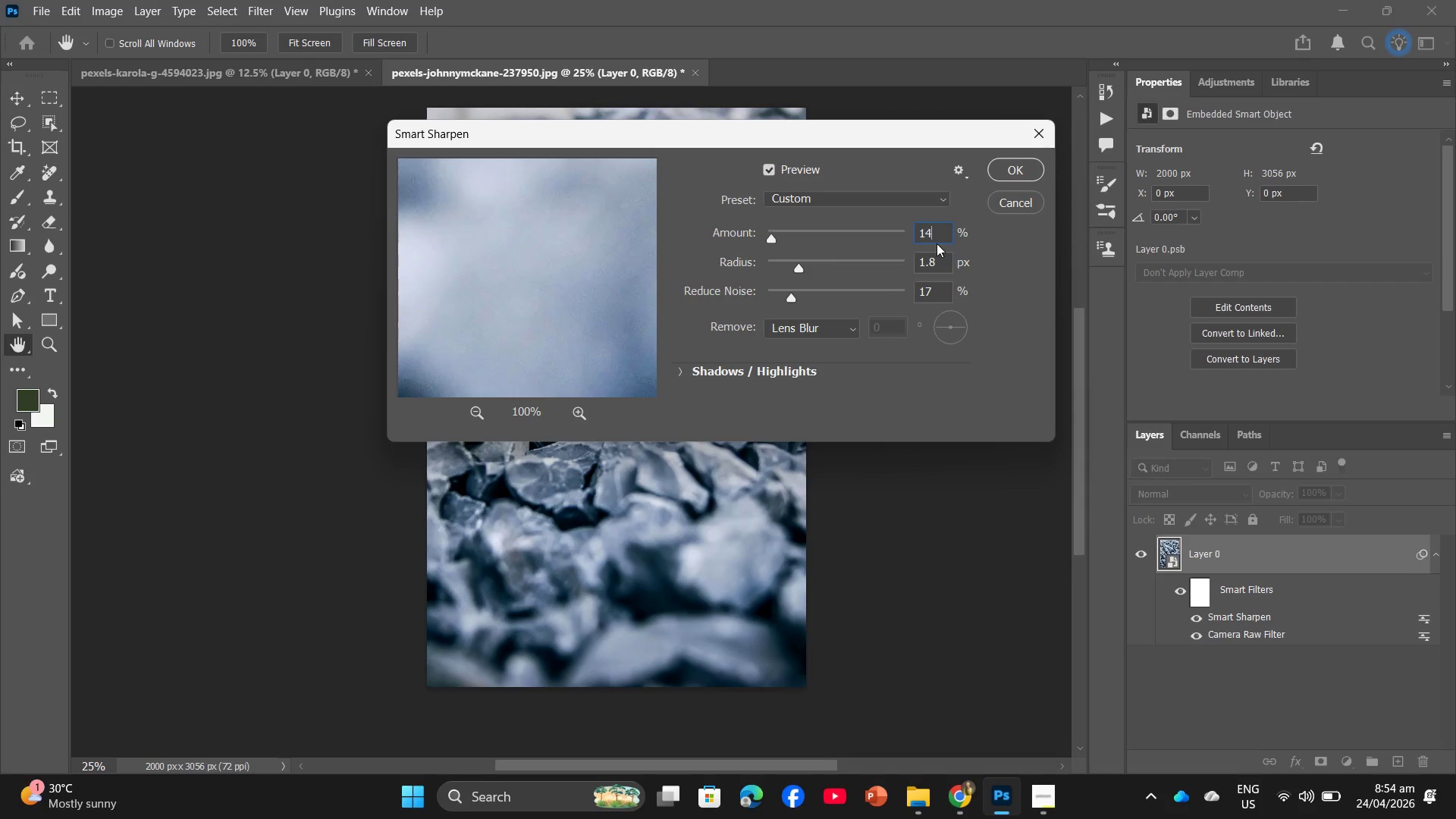 
key(Numpad4)
 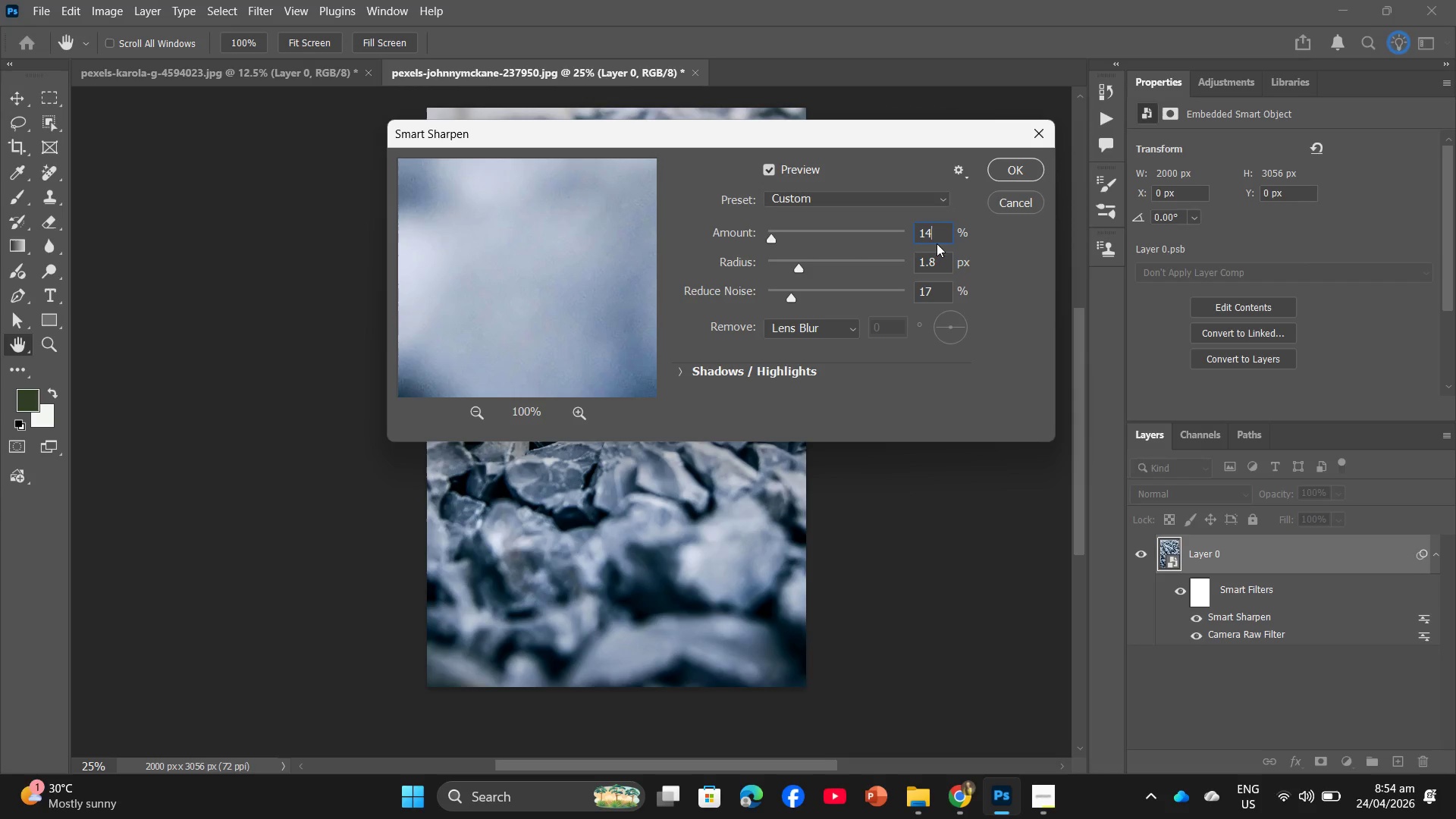 
wait(12.34)
 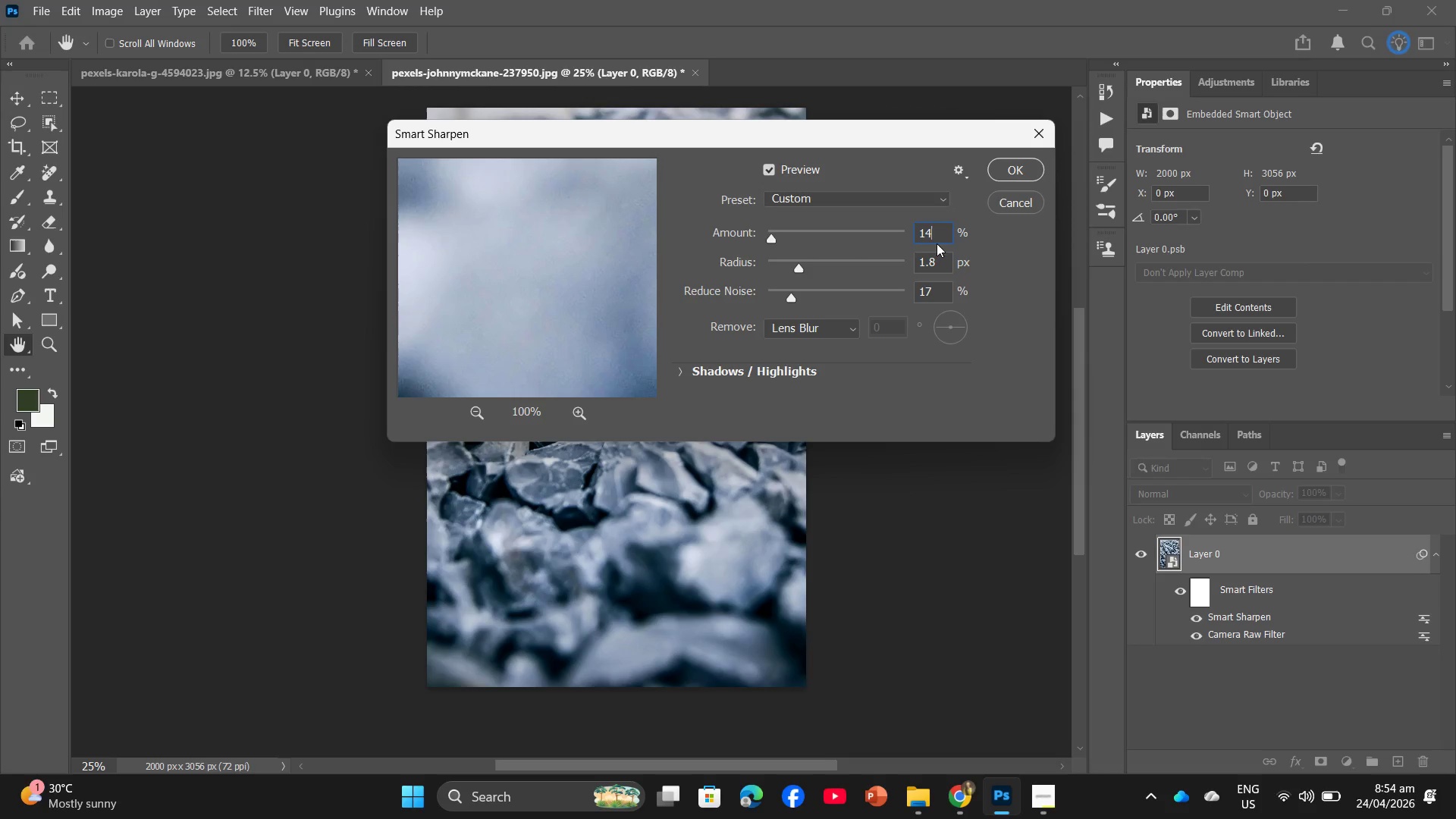 
key(Numpad9)
 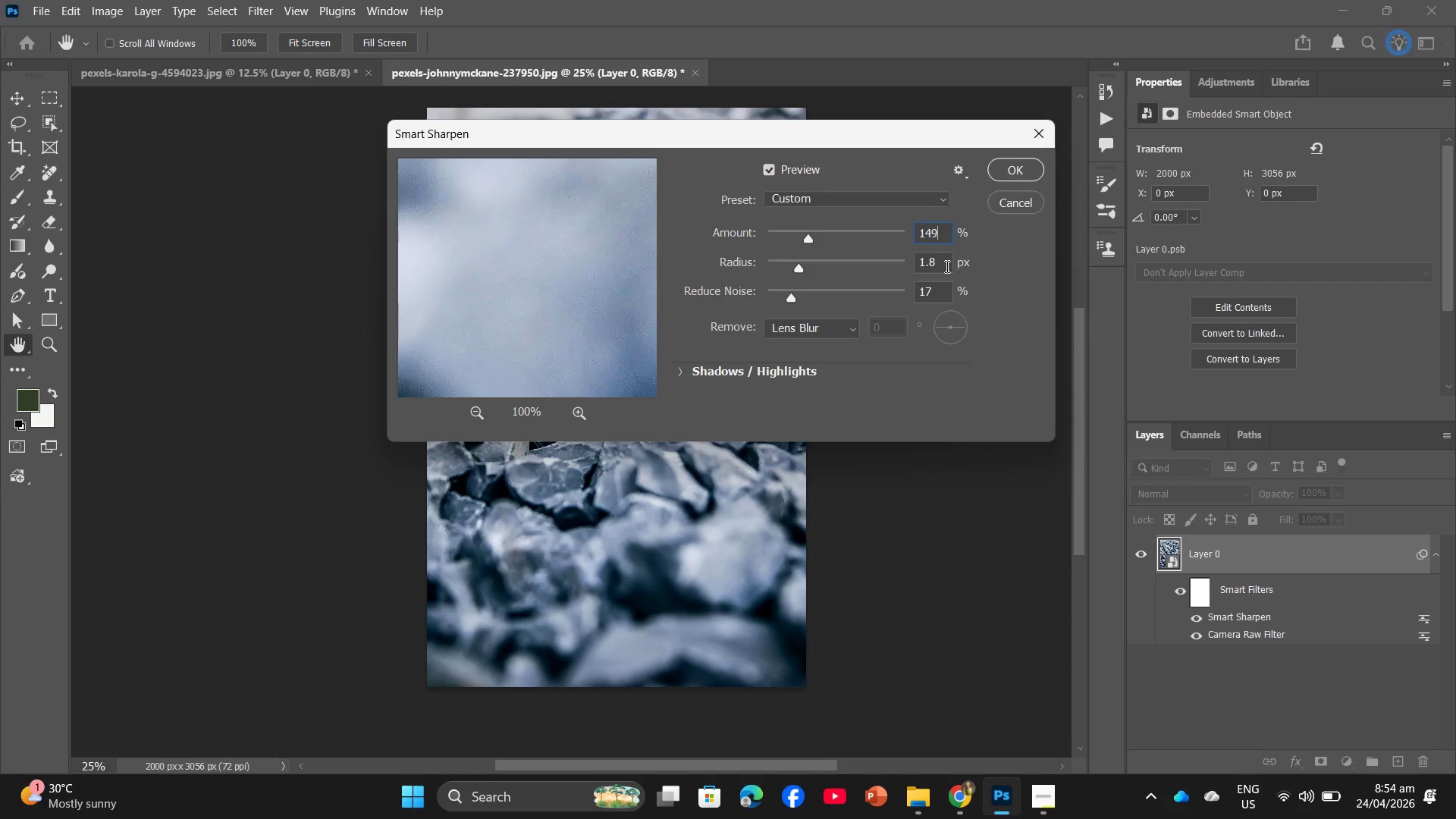 
left_click([946, 266])
 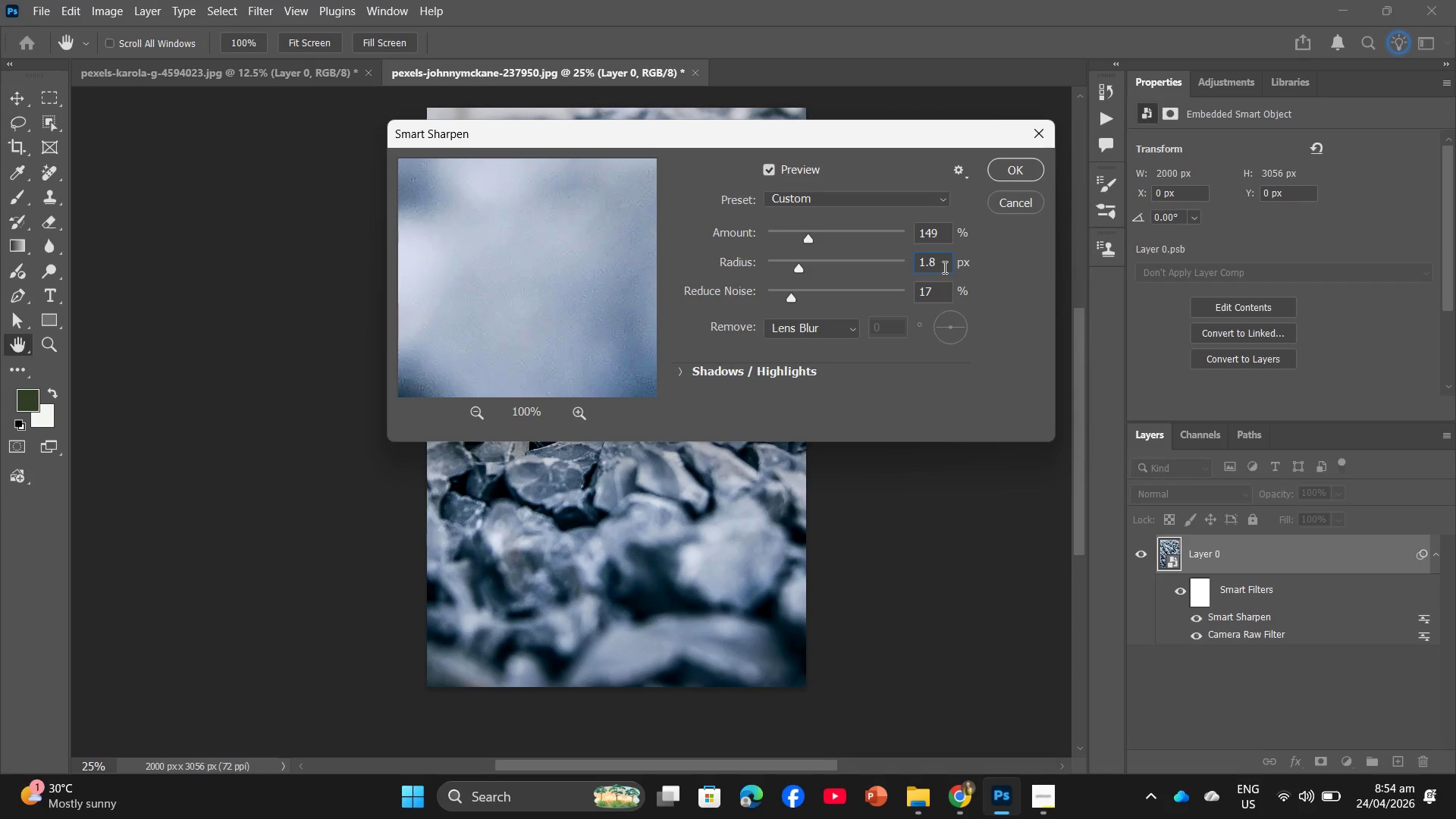 
key(Backspace)
 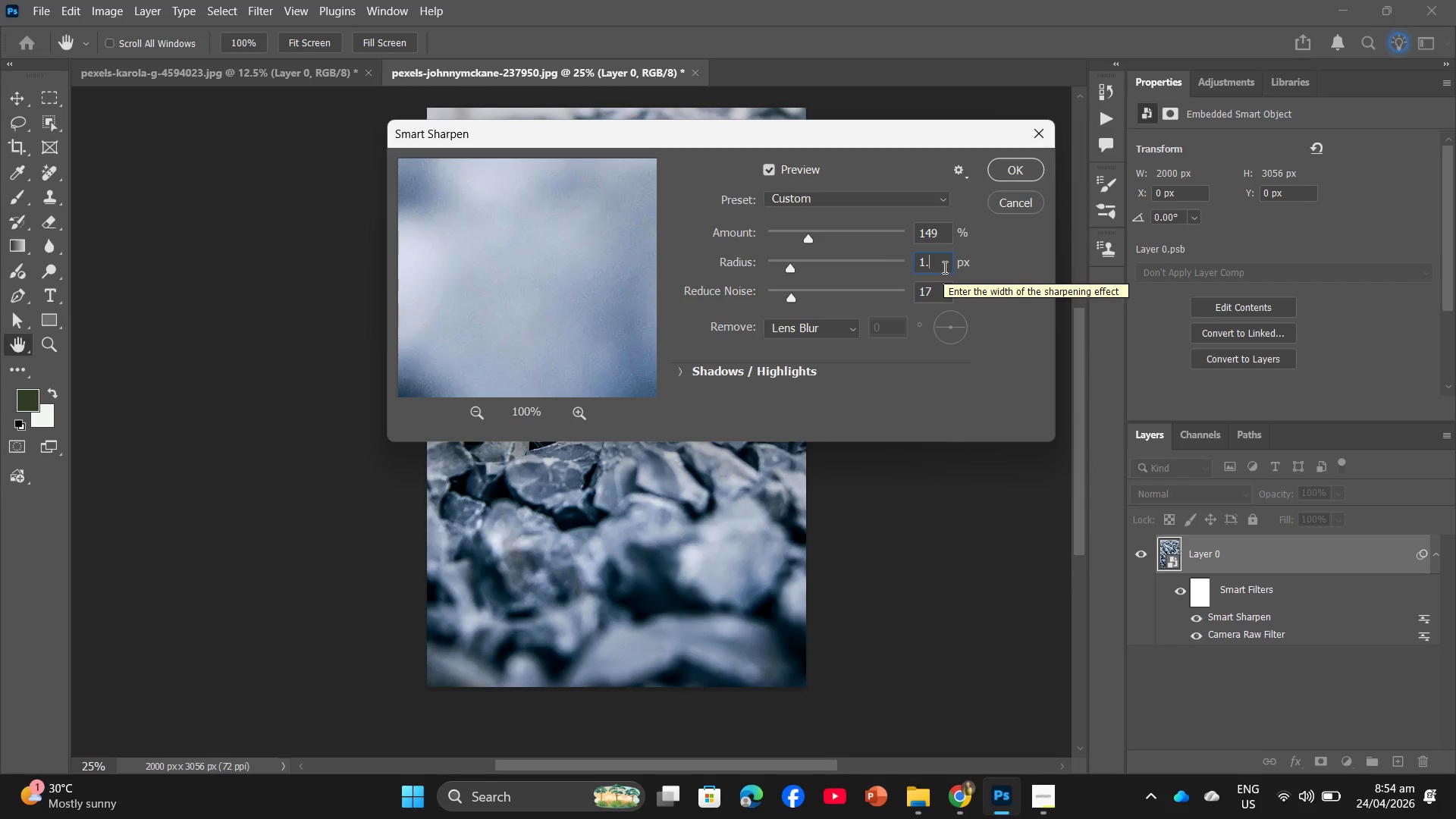 
key(Numpad9)
 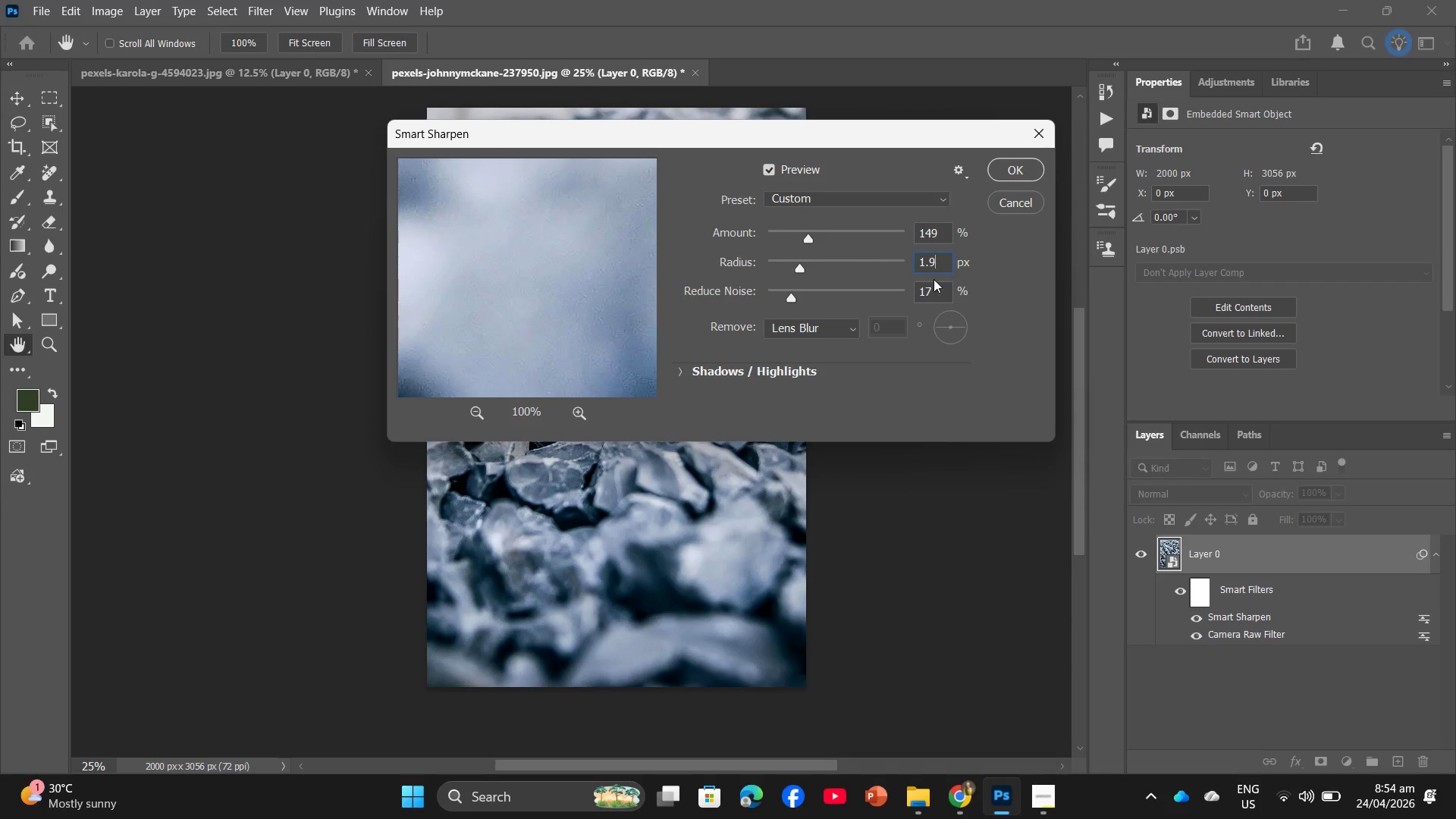 
left_click([937, 291])
 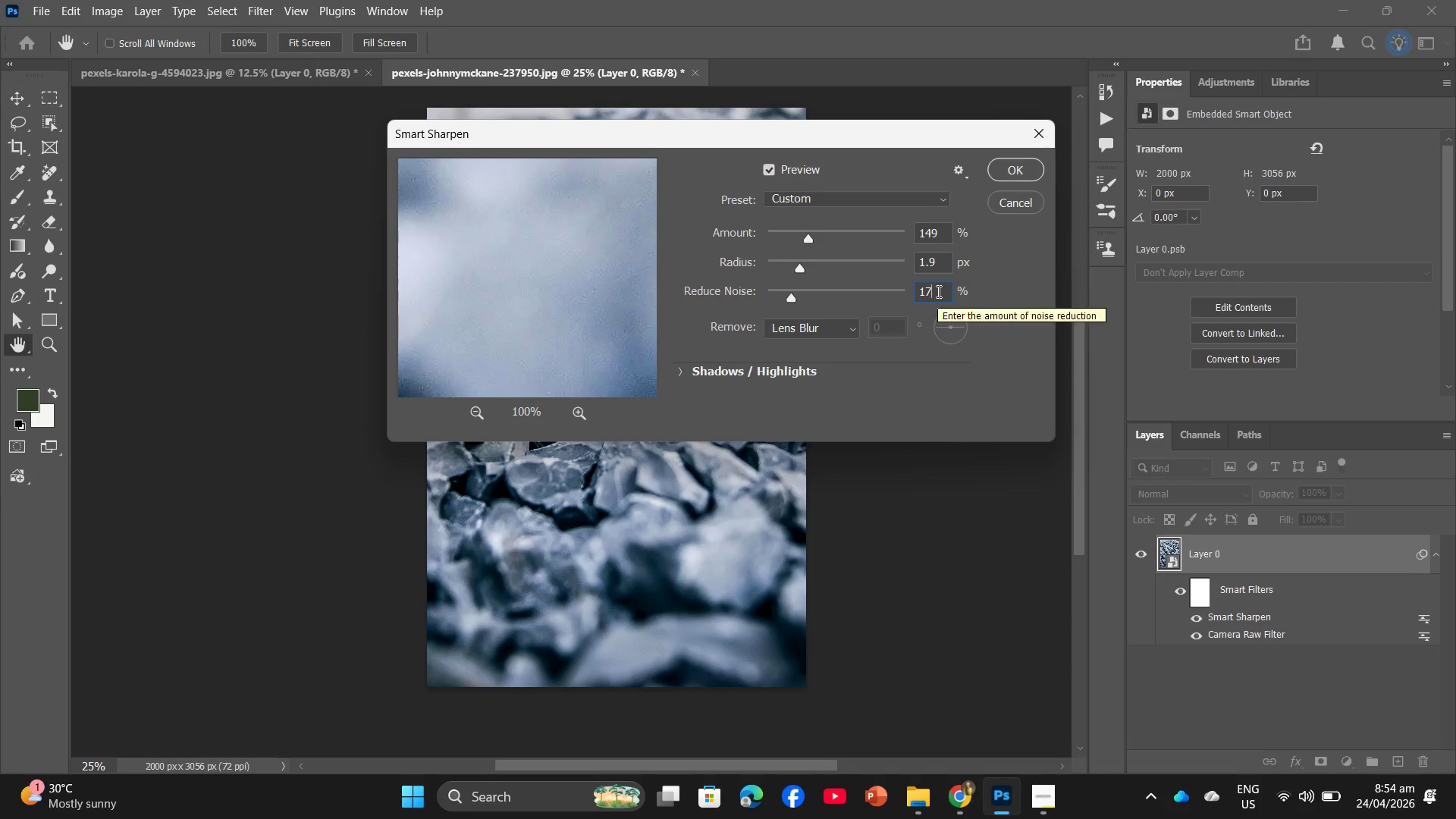 
key(Backspace)
 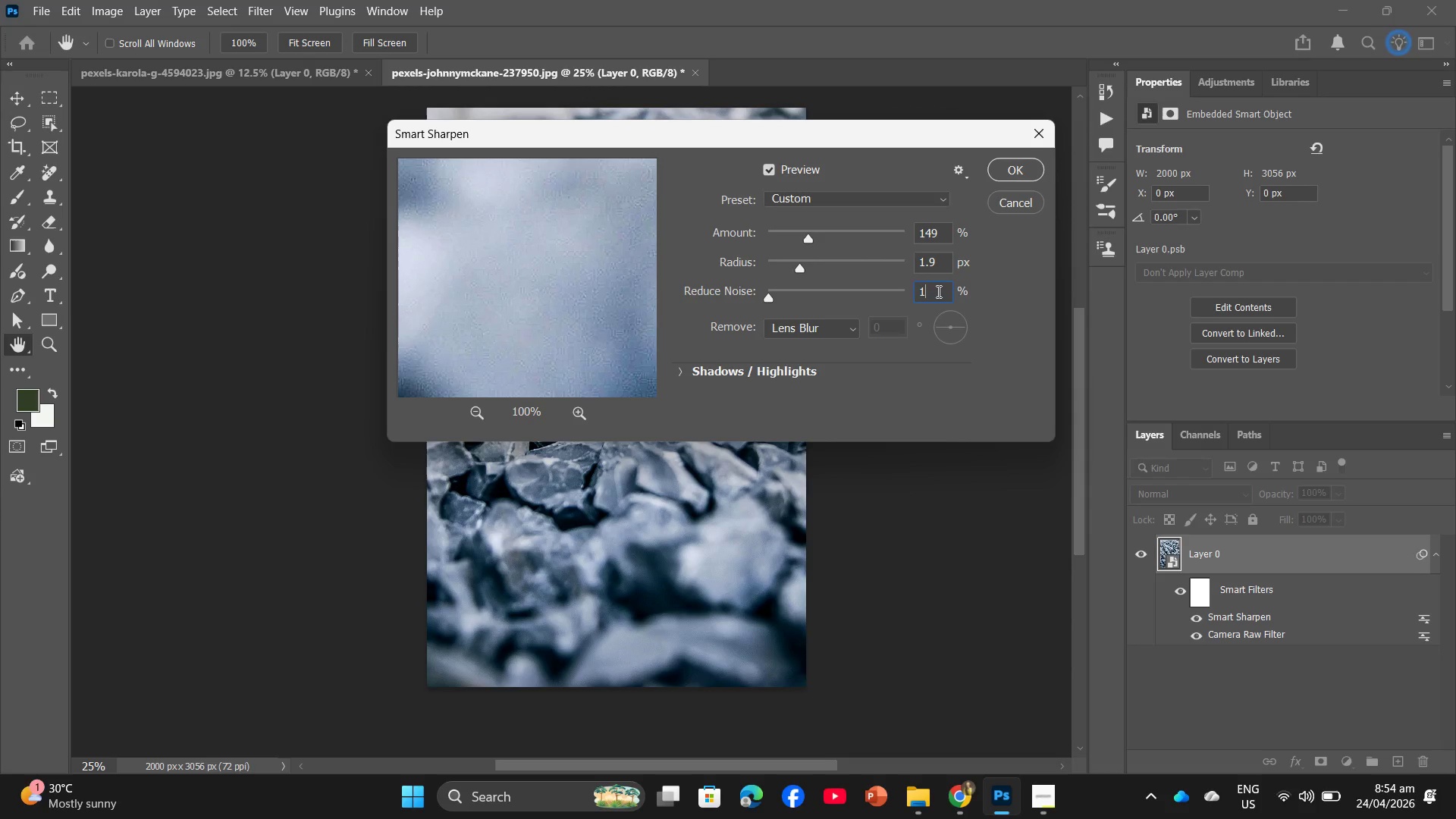 
key(Numpad8)
 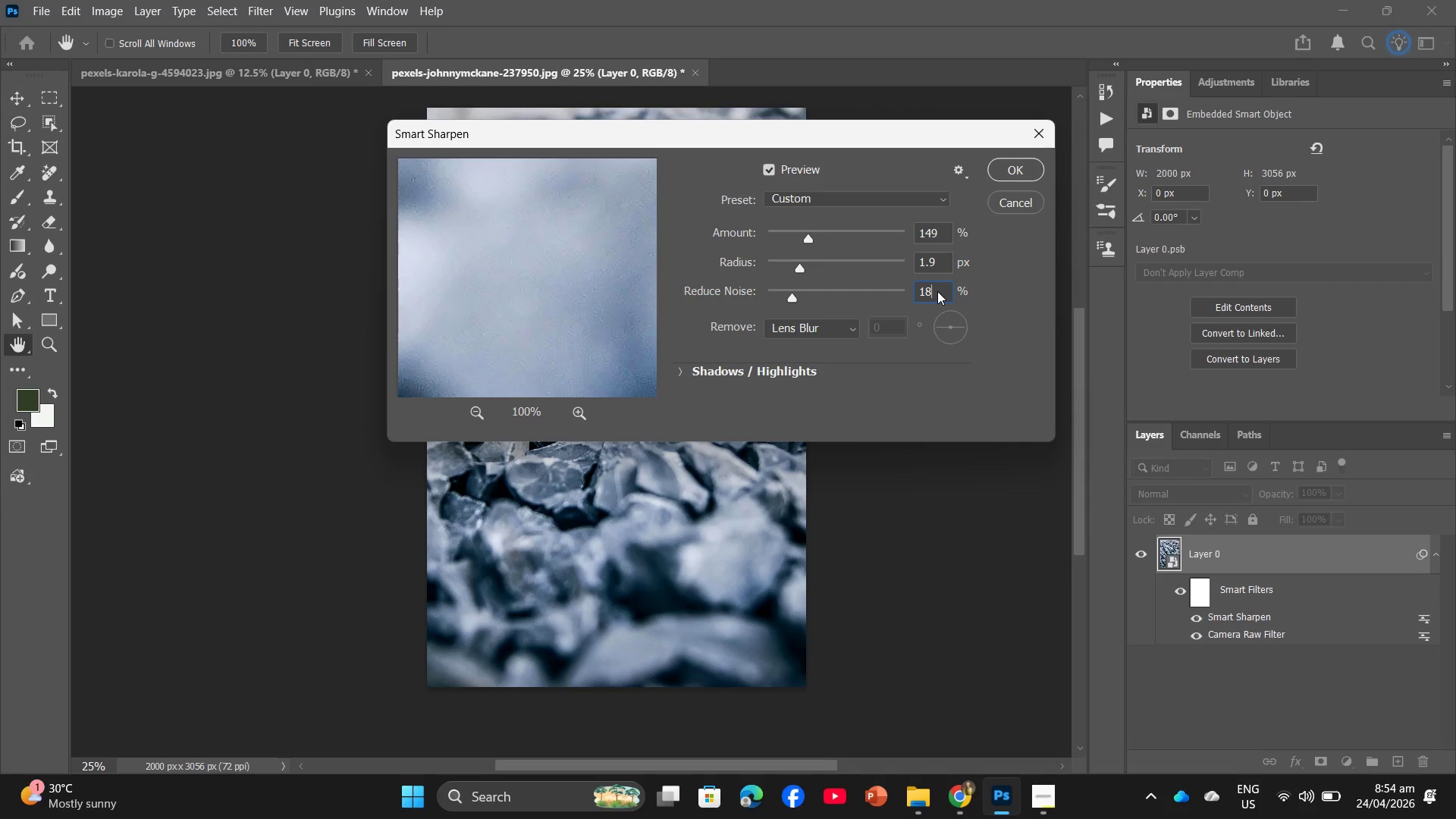 
wait(9.44)
 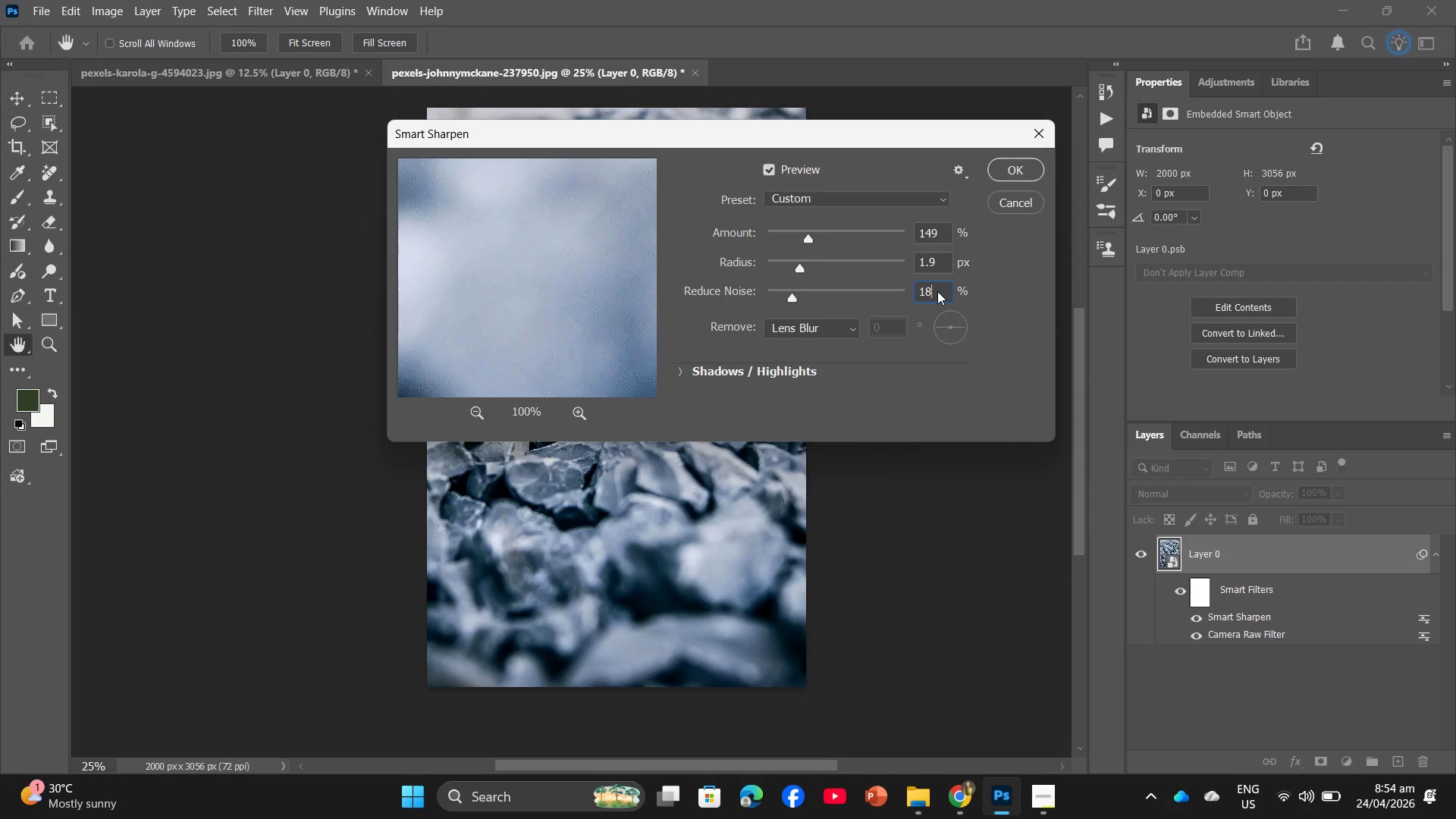 
left_click([1011, 170])
 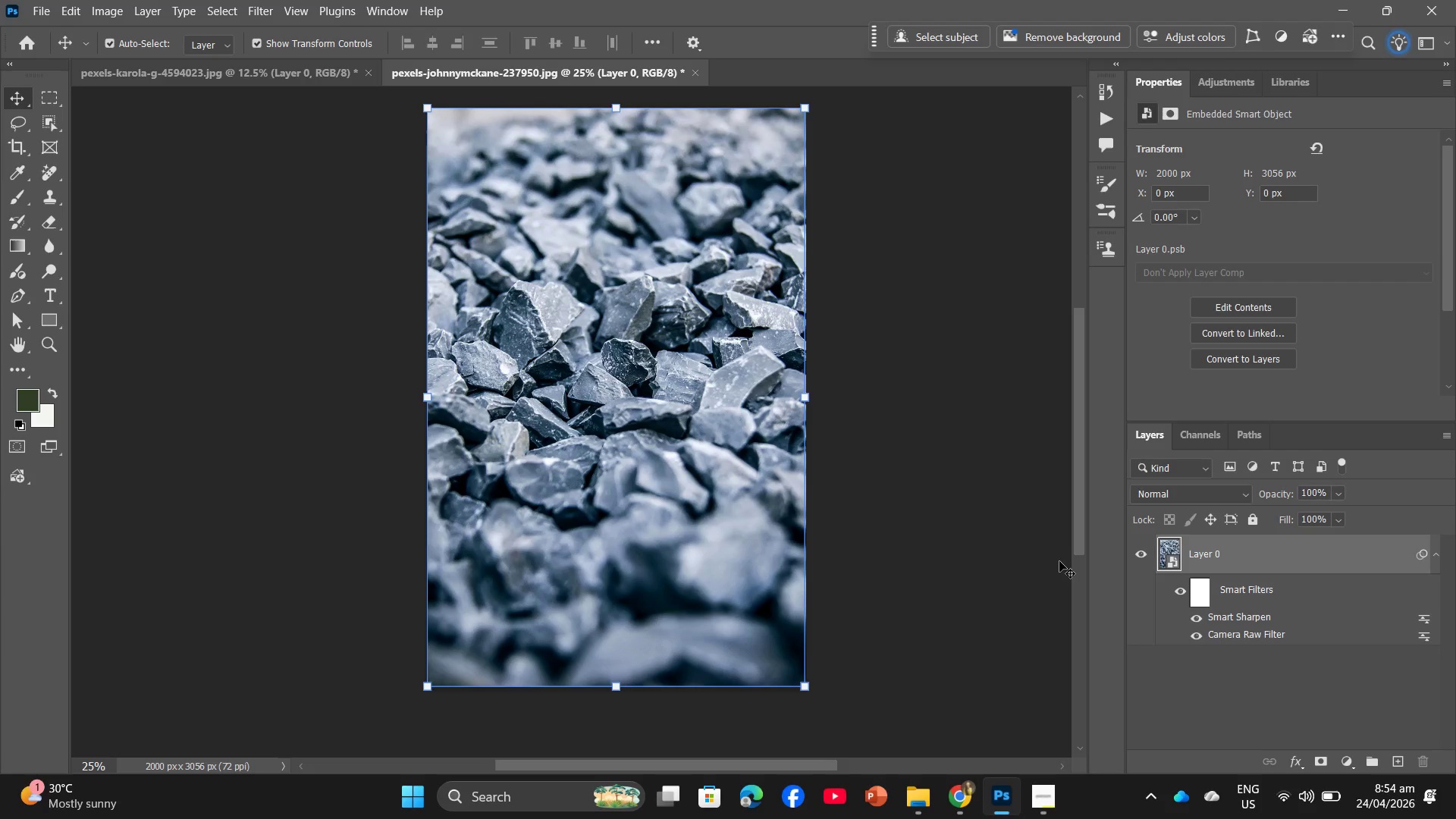 
wait(5.23)
 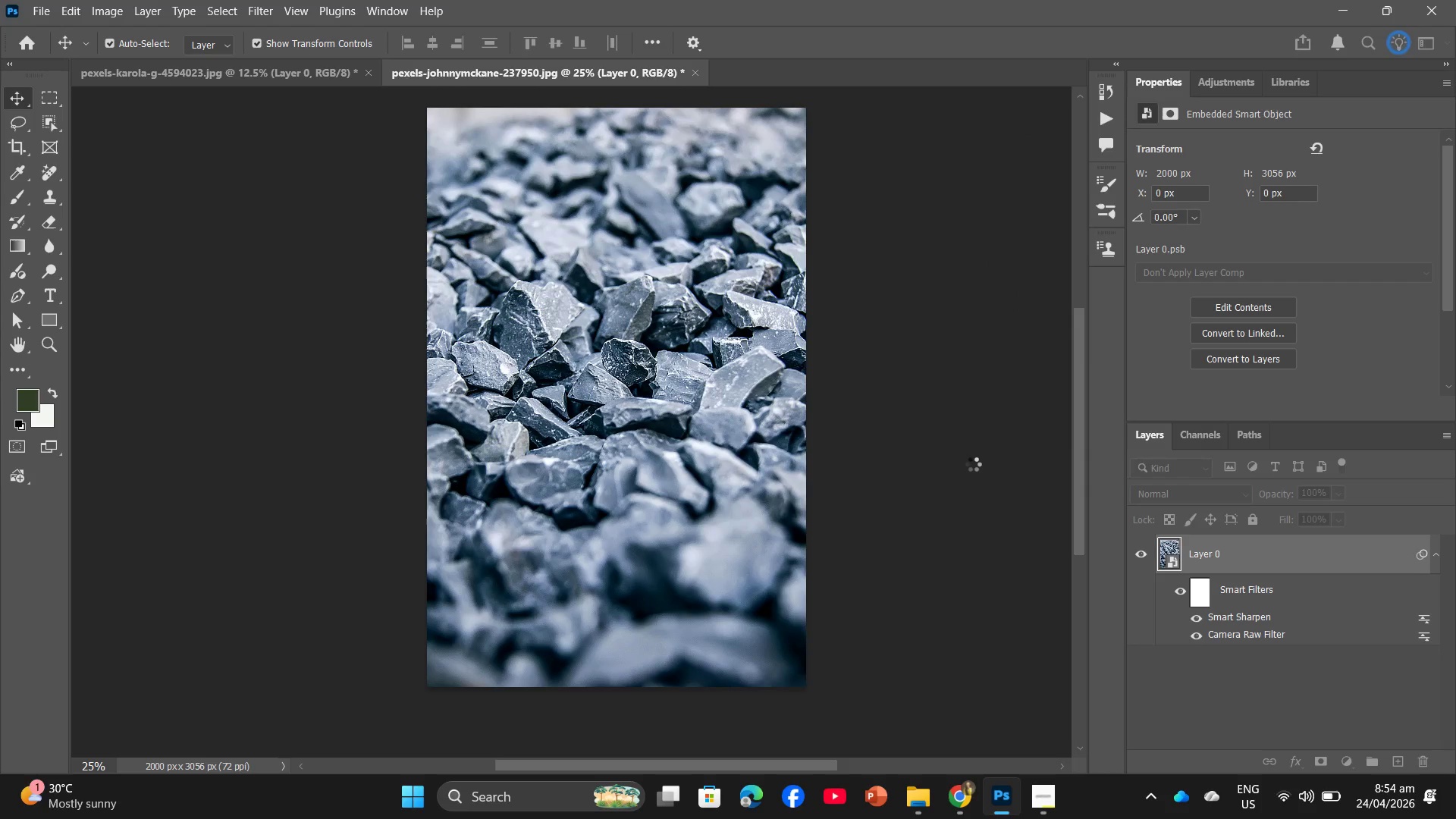 
left_click([1201, 623])
 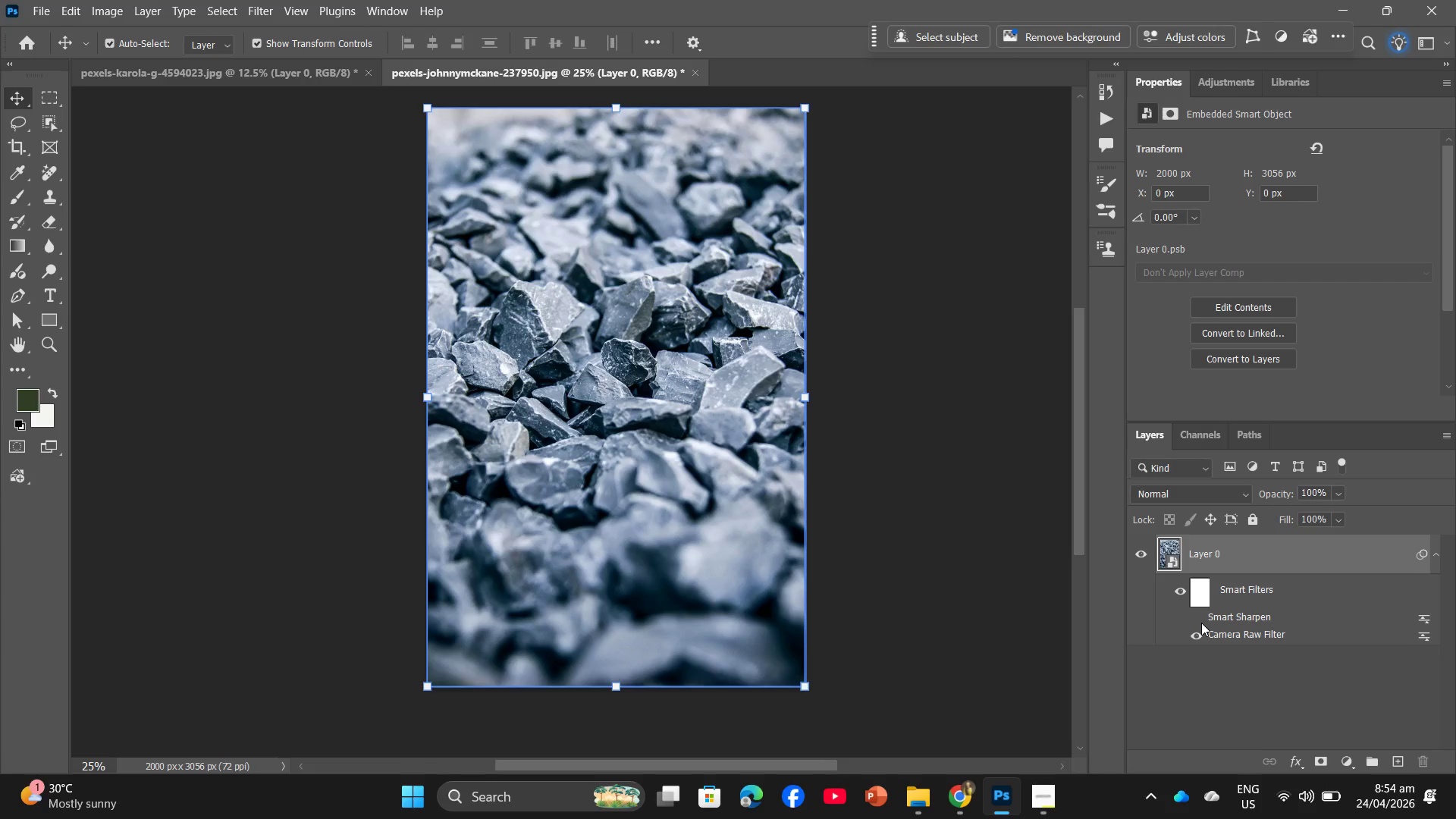 
left_click([1200, 624])
 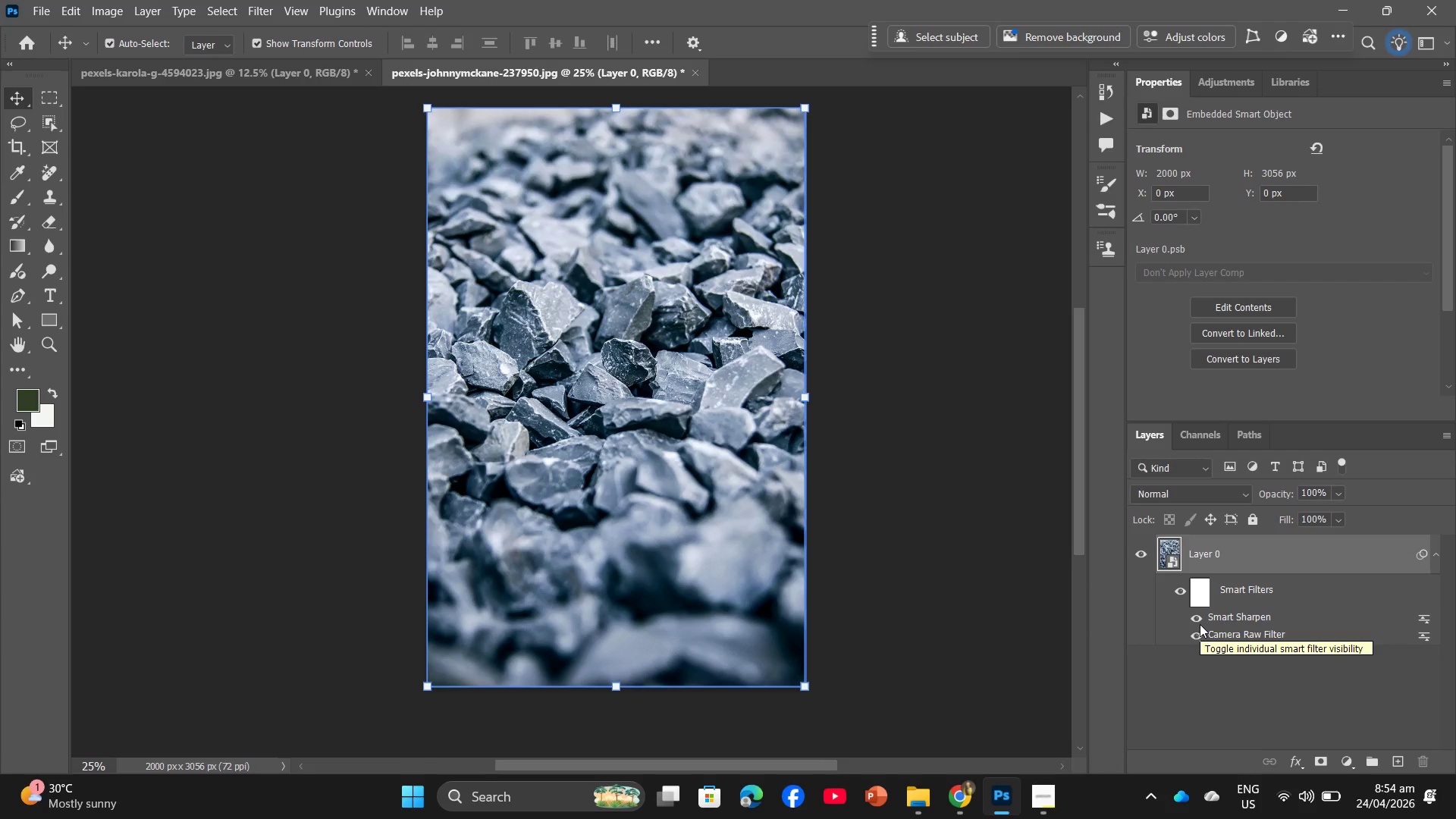 
left_click([1200, 624])
 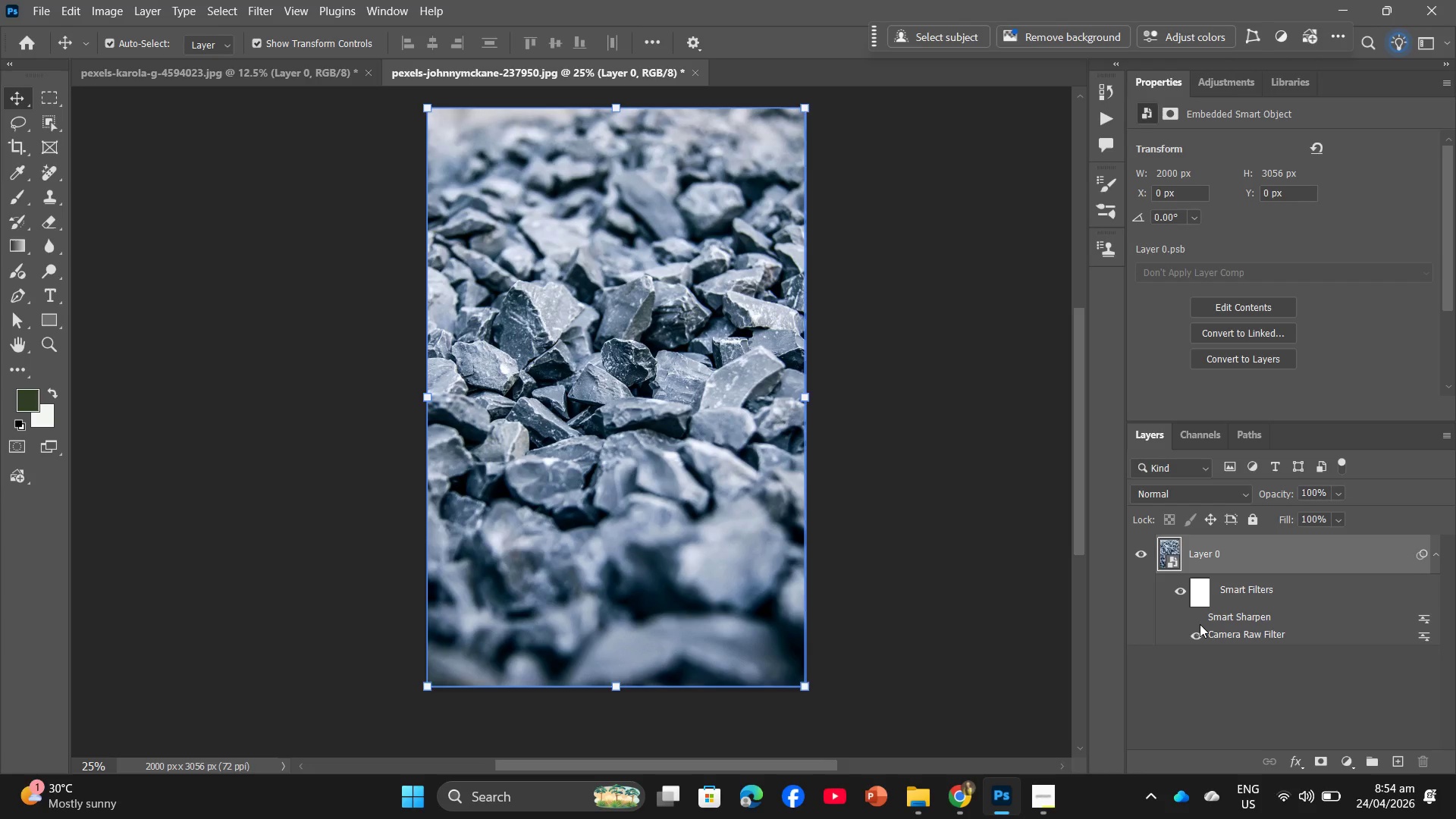 
left_click([1200, 624])
 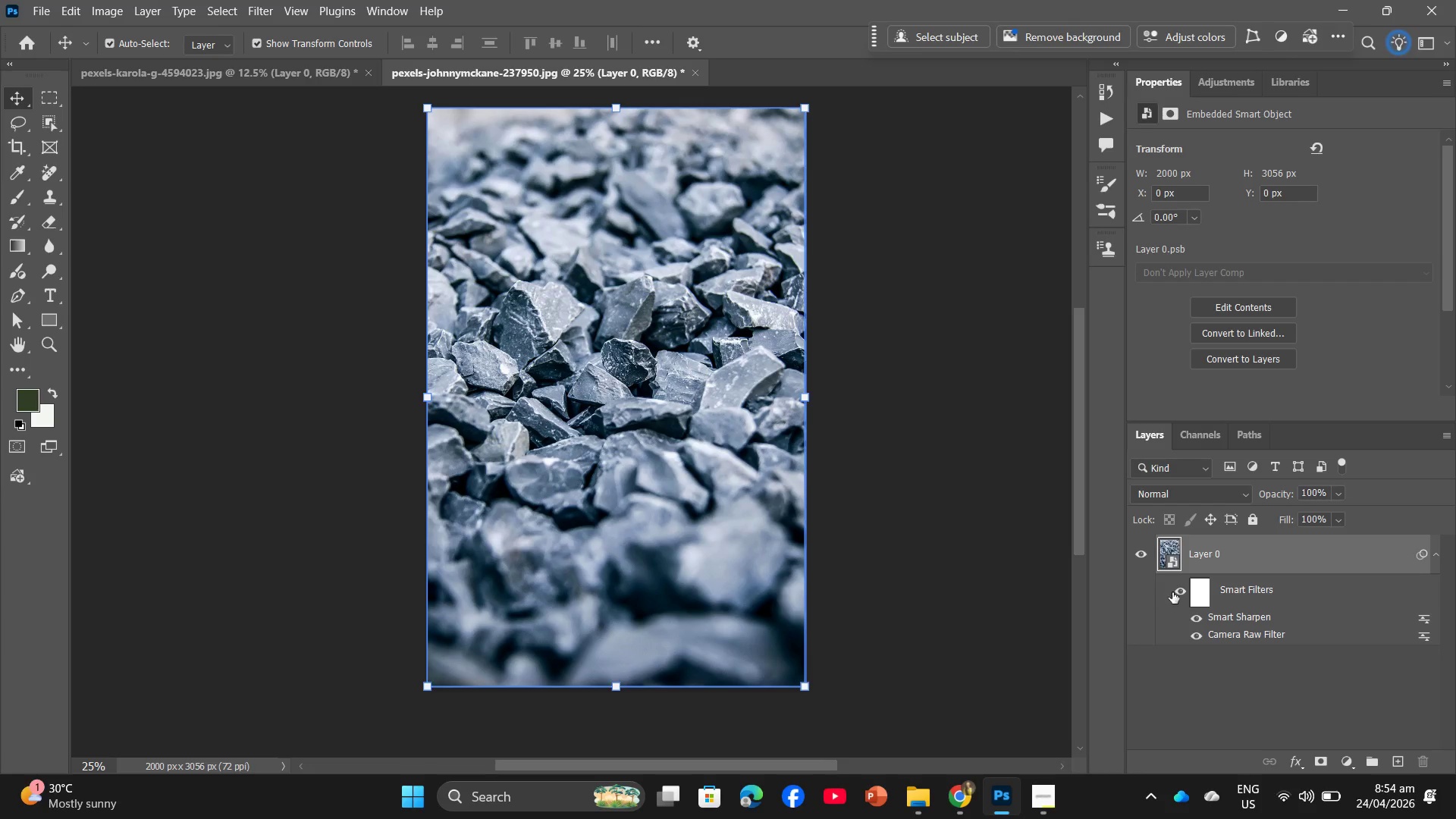 
left_click([1177, 592])
 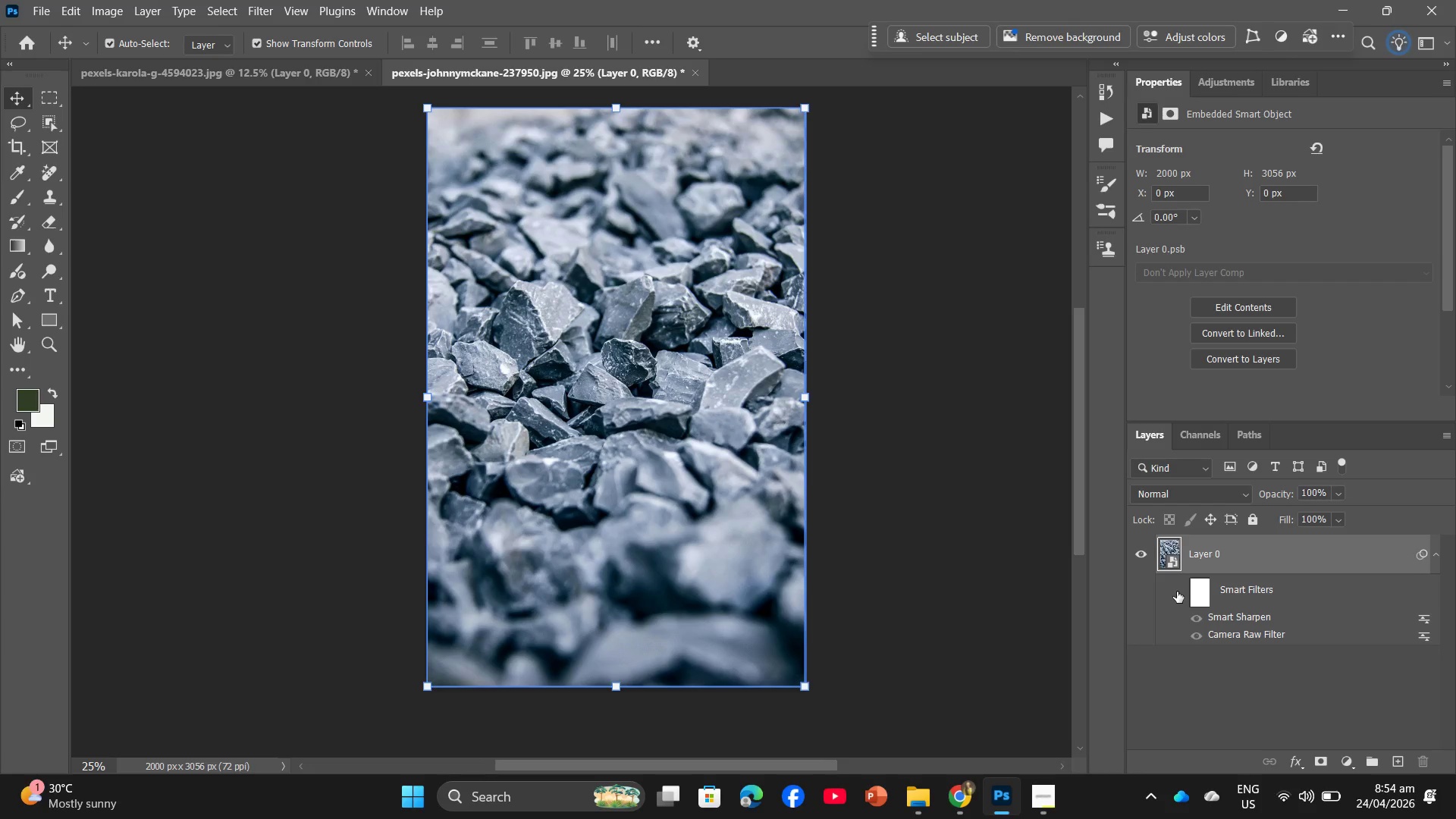 
left_click([1177, 592])
 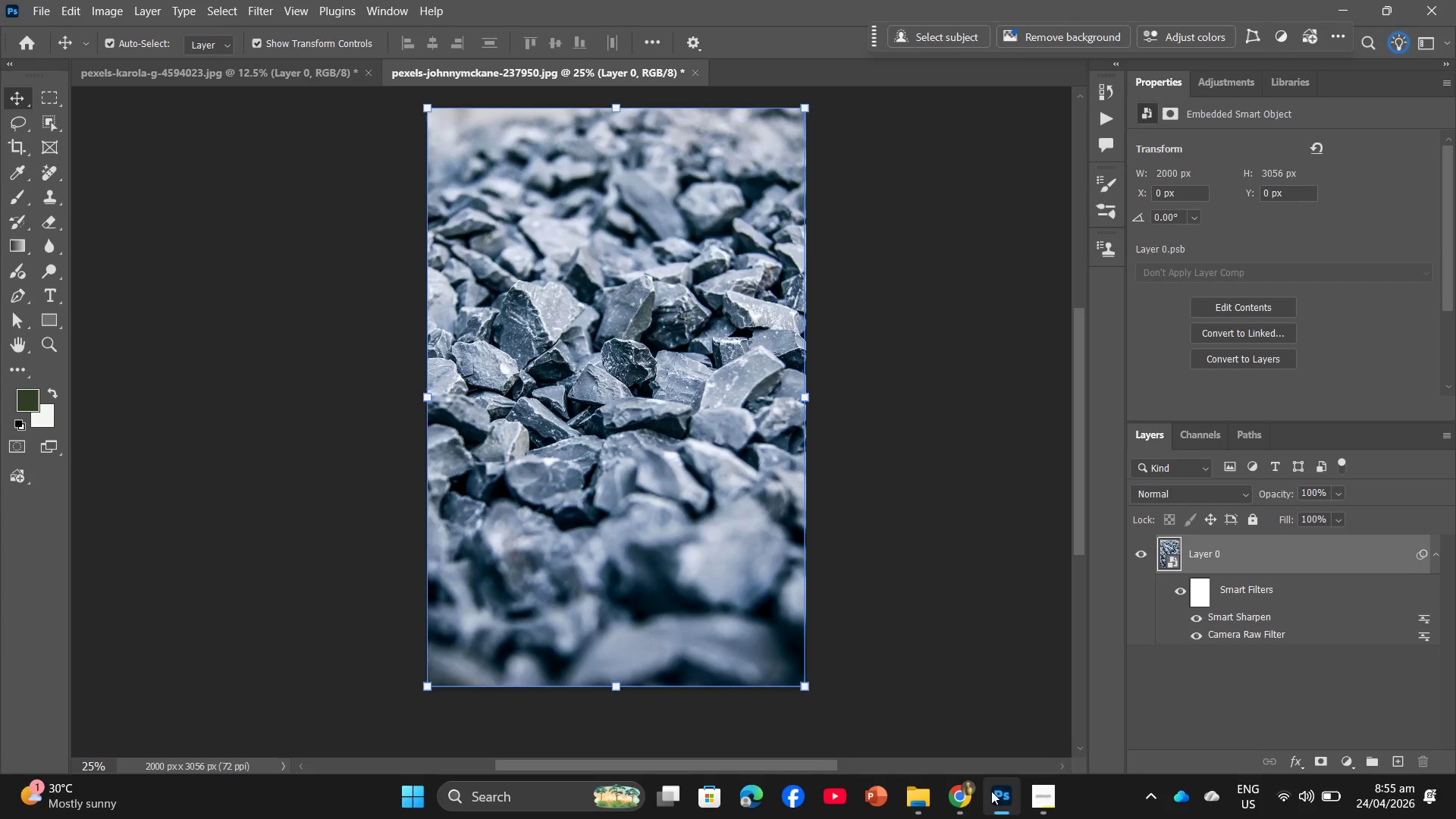 
wait(5.97)
 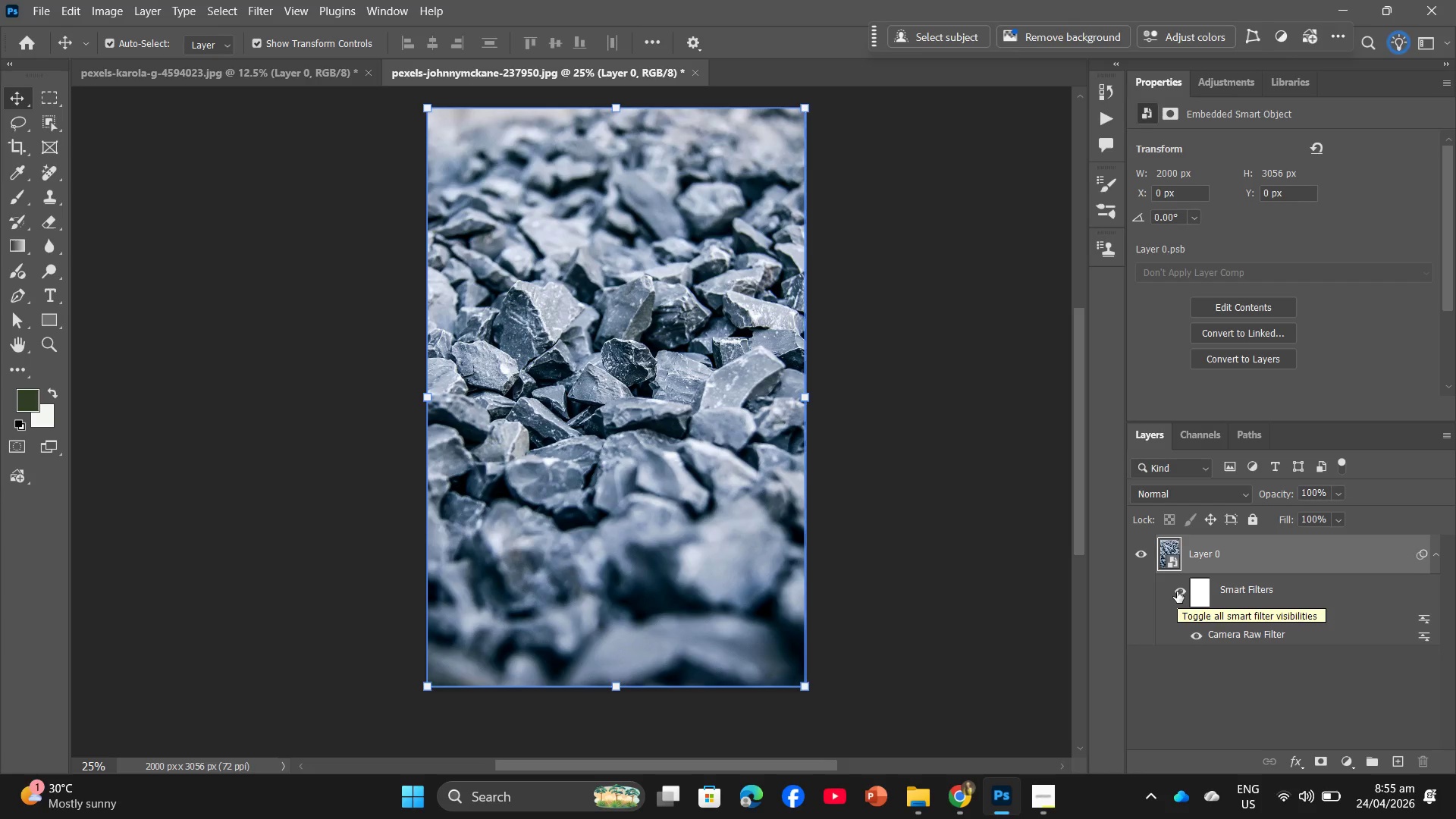 
left_click([913, 734])
 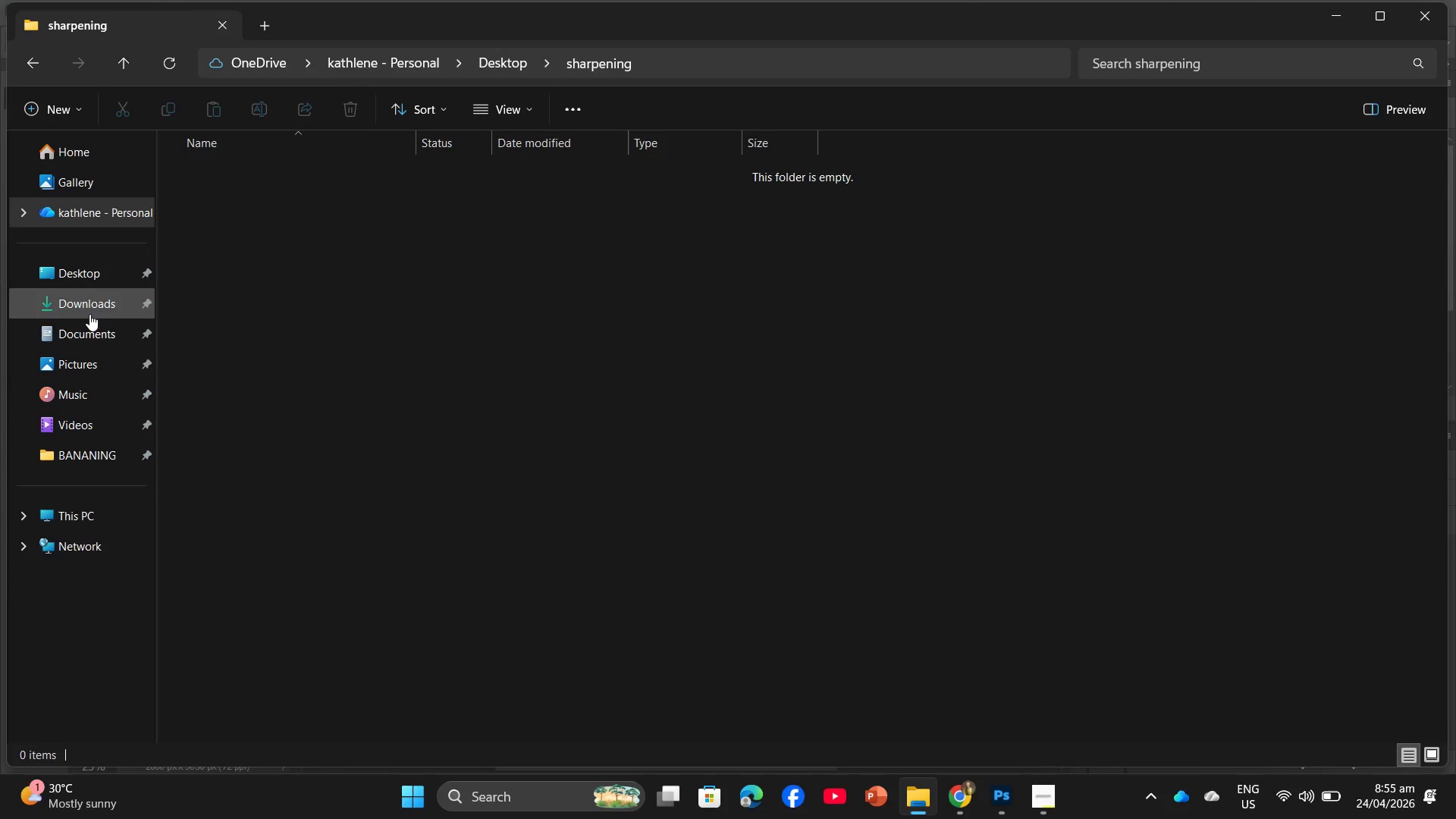 
mouse_move([95, 353])
 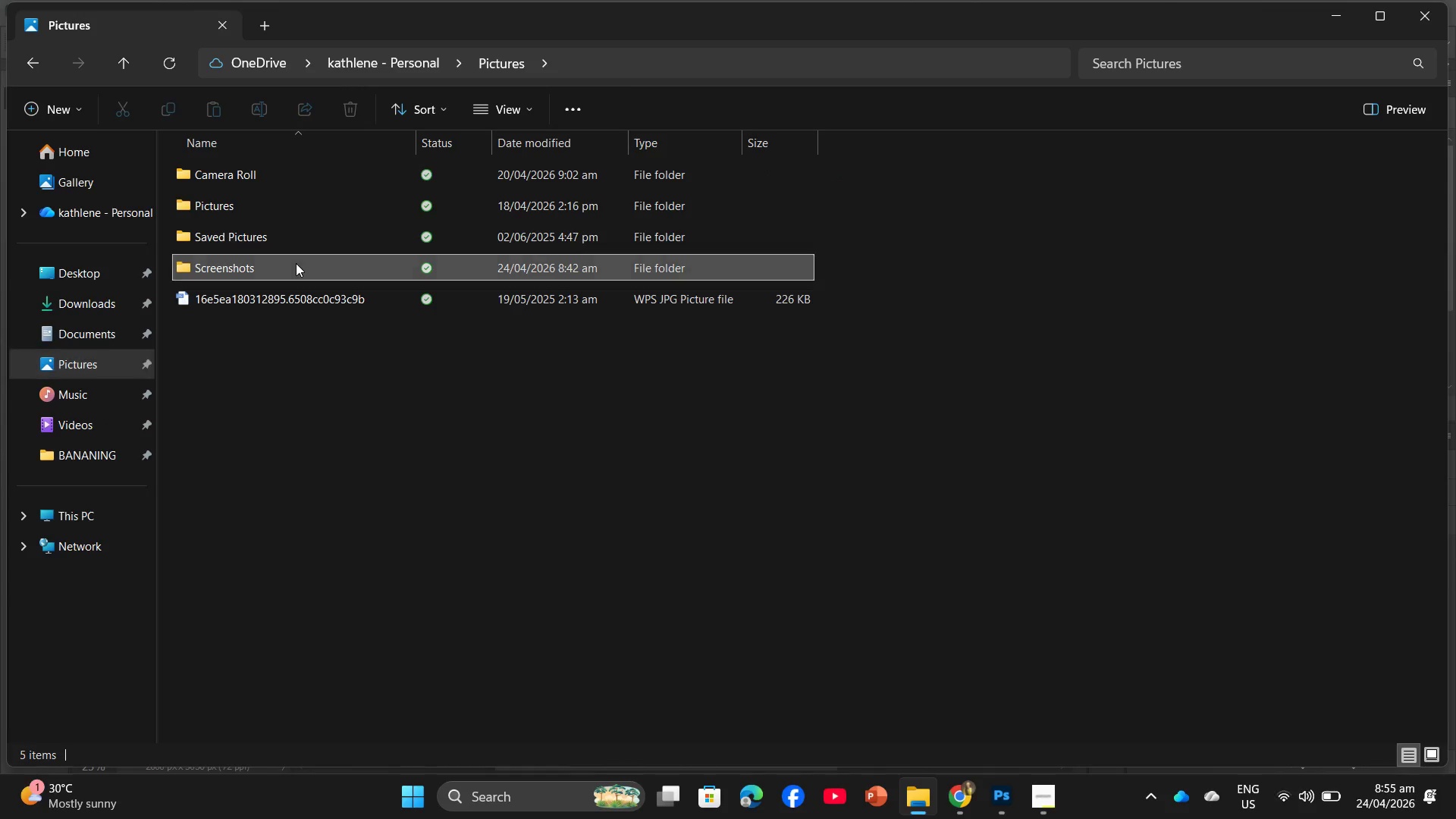 
double_click([296, 263])
 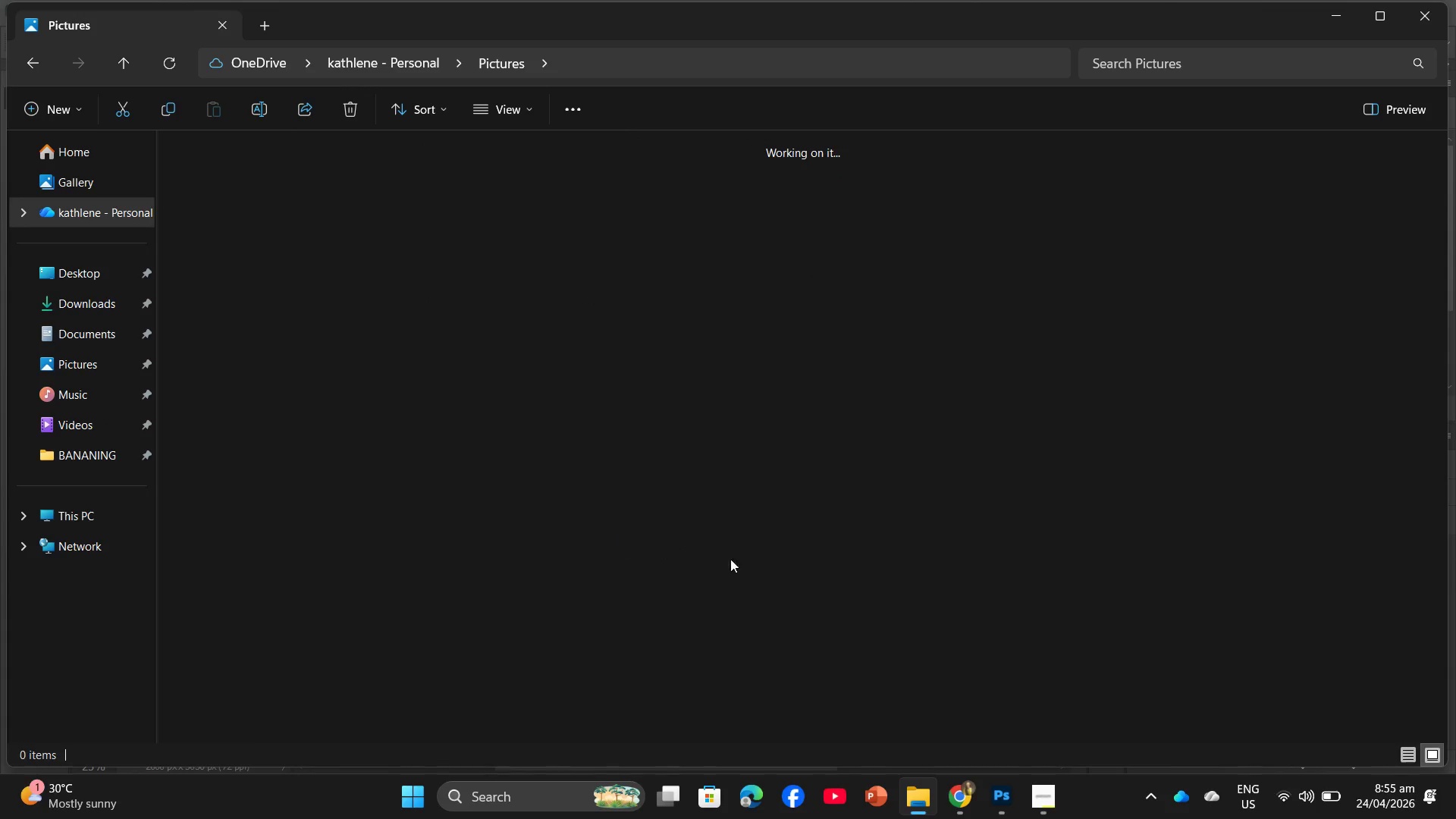 
scroll: coordinate [815, 590], scroll_direction: down, amount: 4.0
 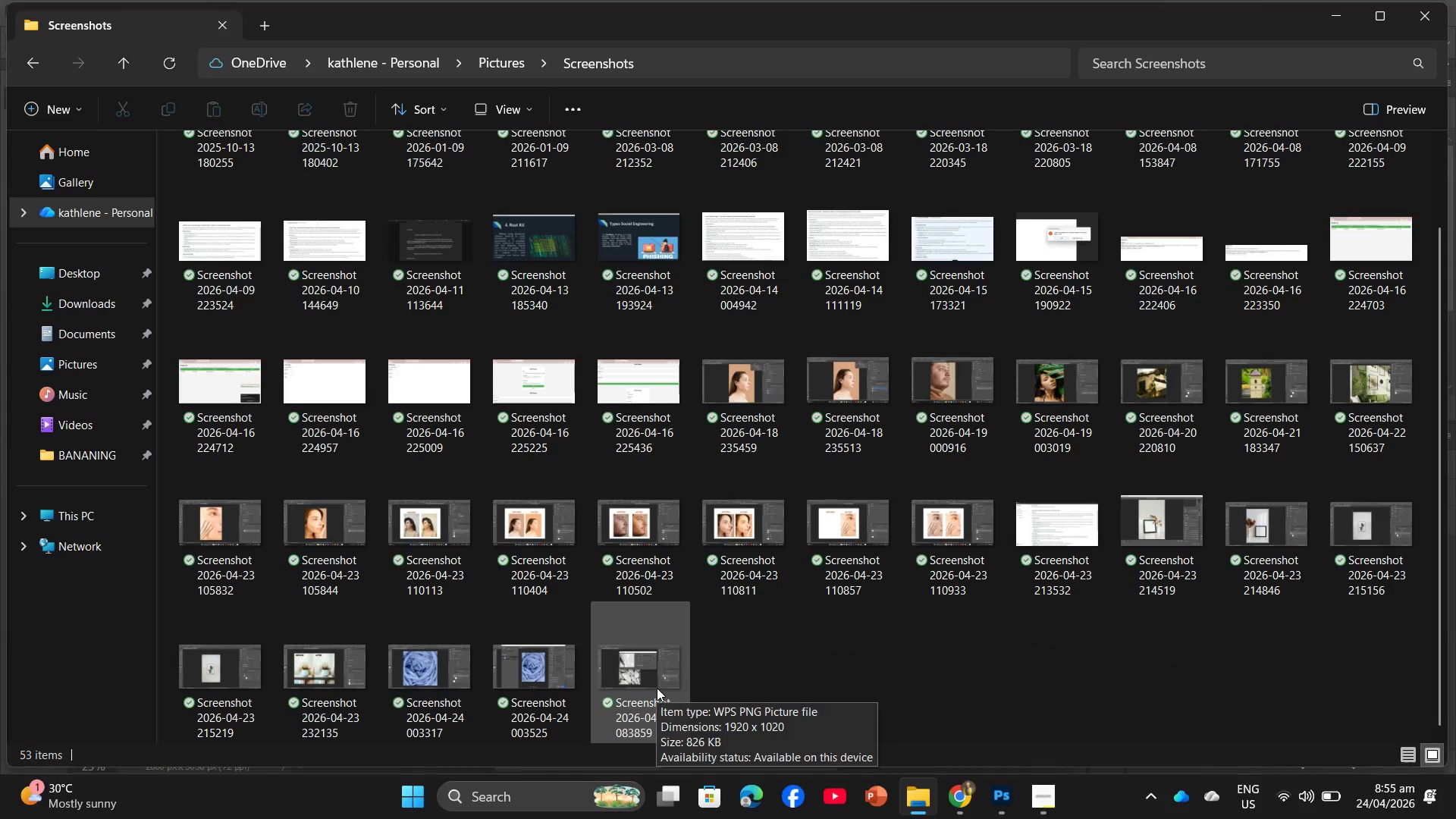 
double_click([654, 682])
 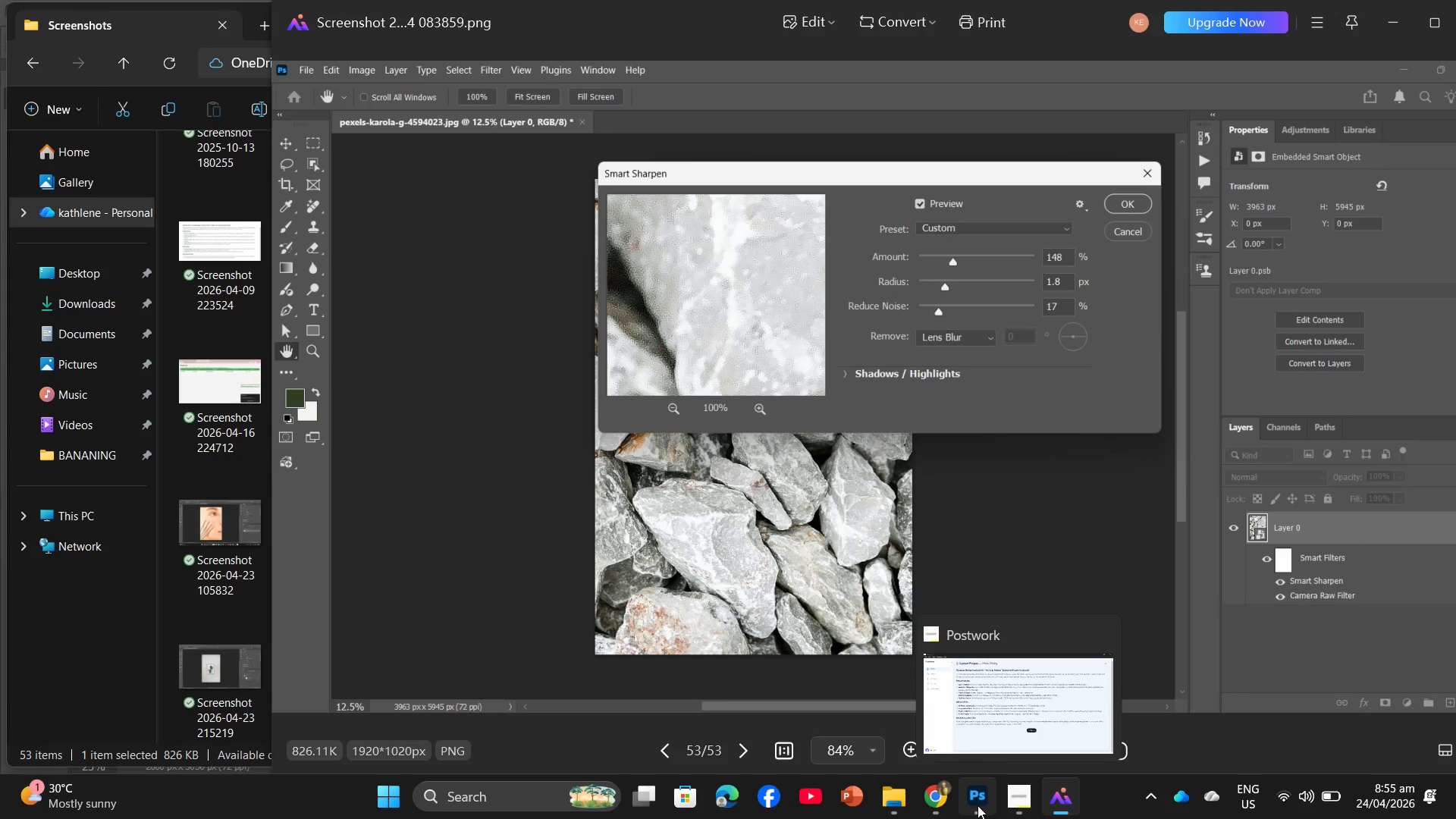 
wait(13.56)
 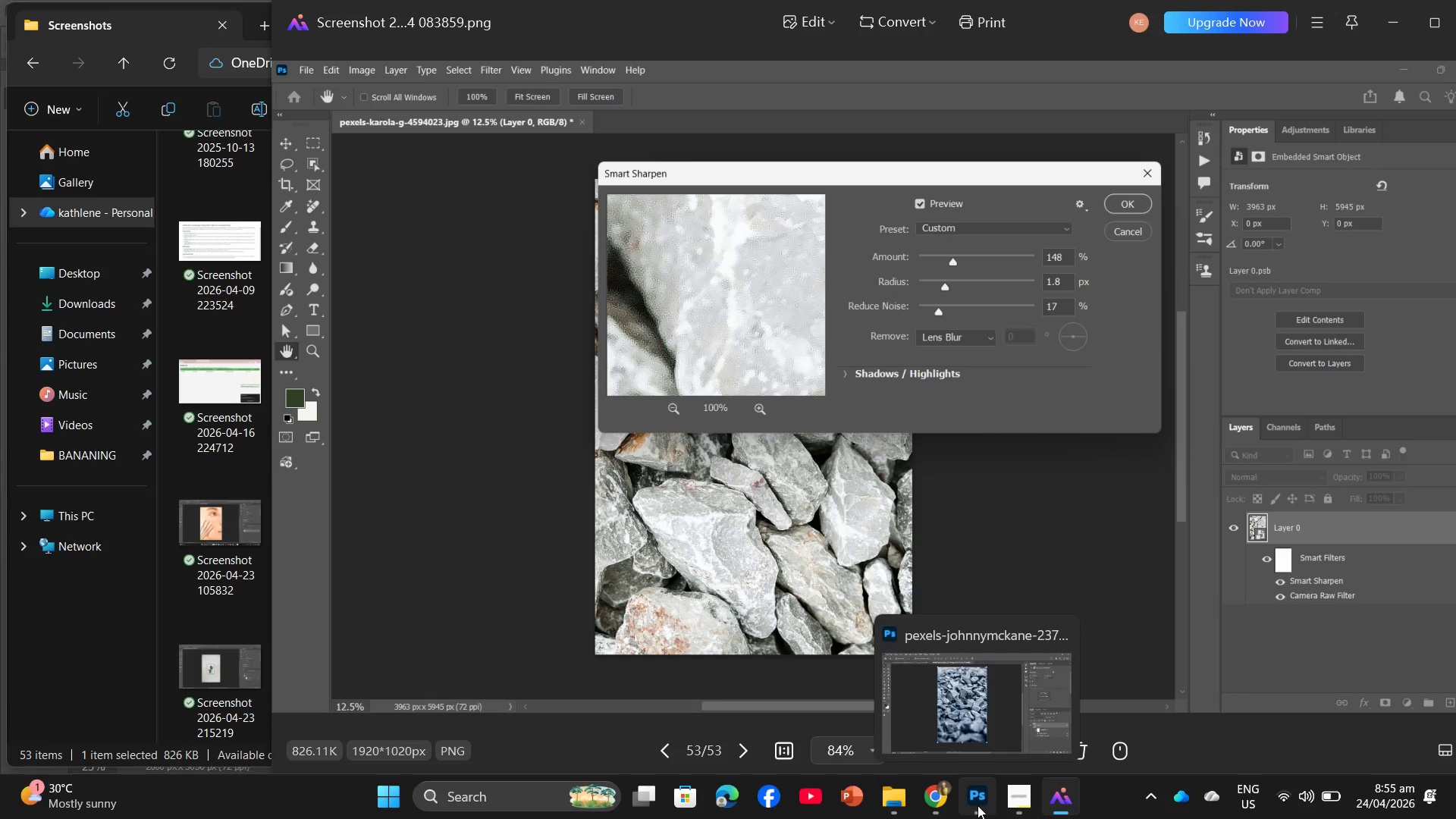 
key(Control+Z)
 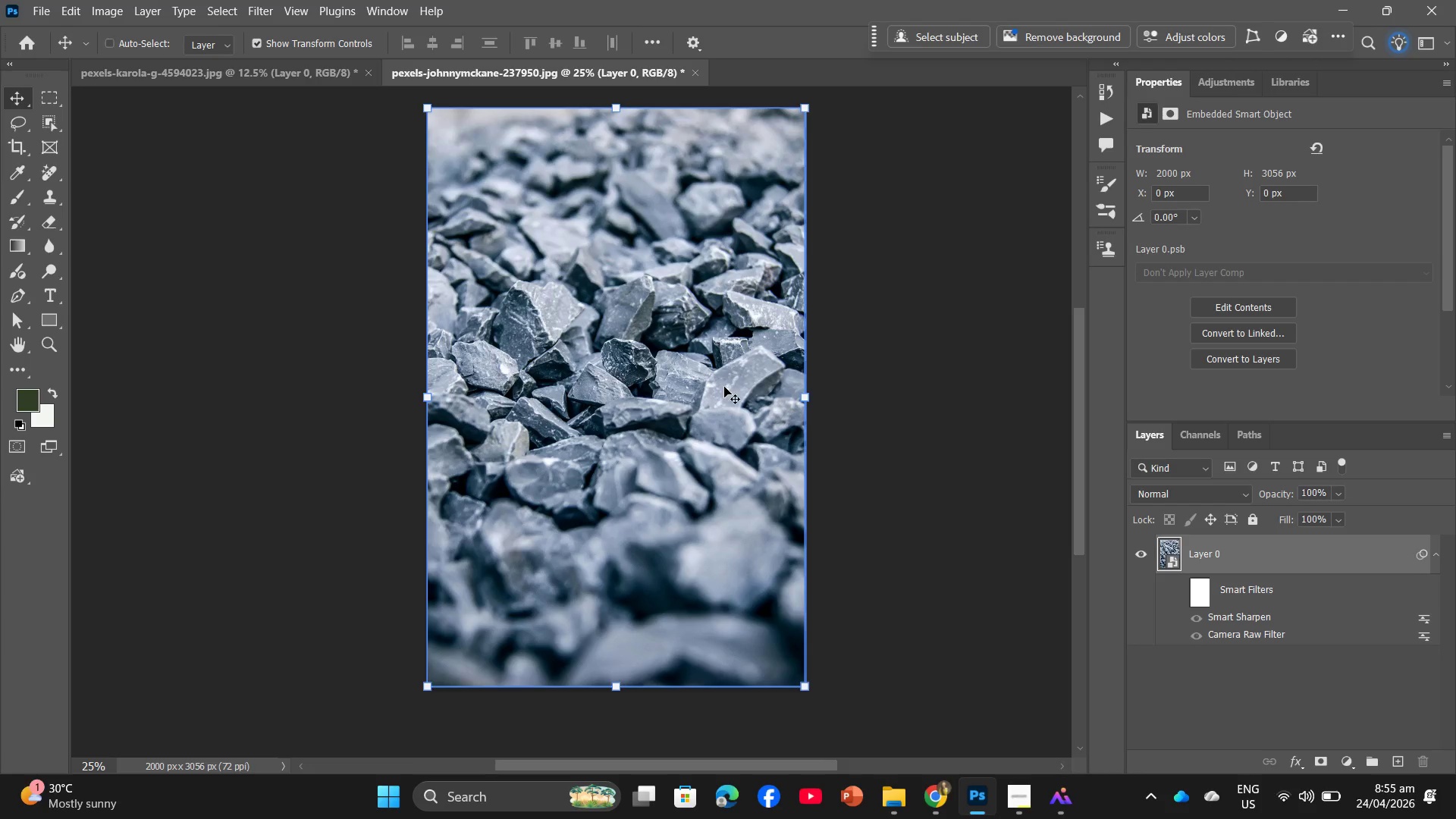 
key(Control+ControlLeft)
 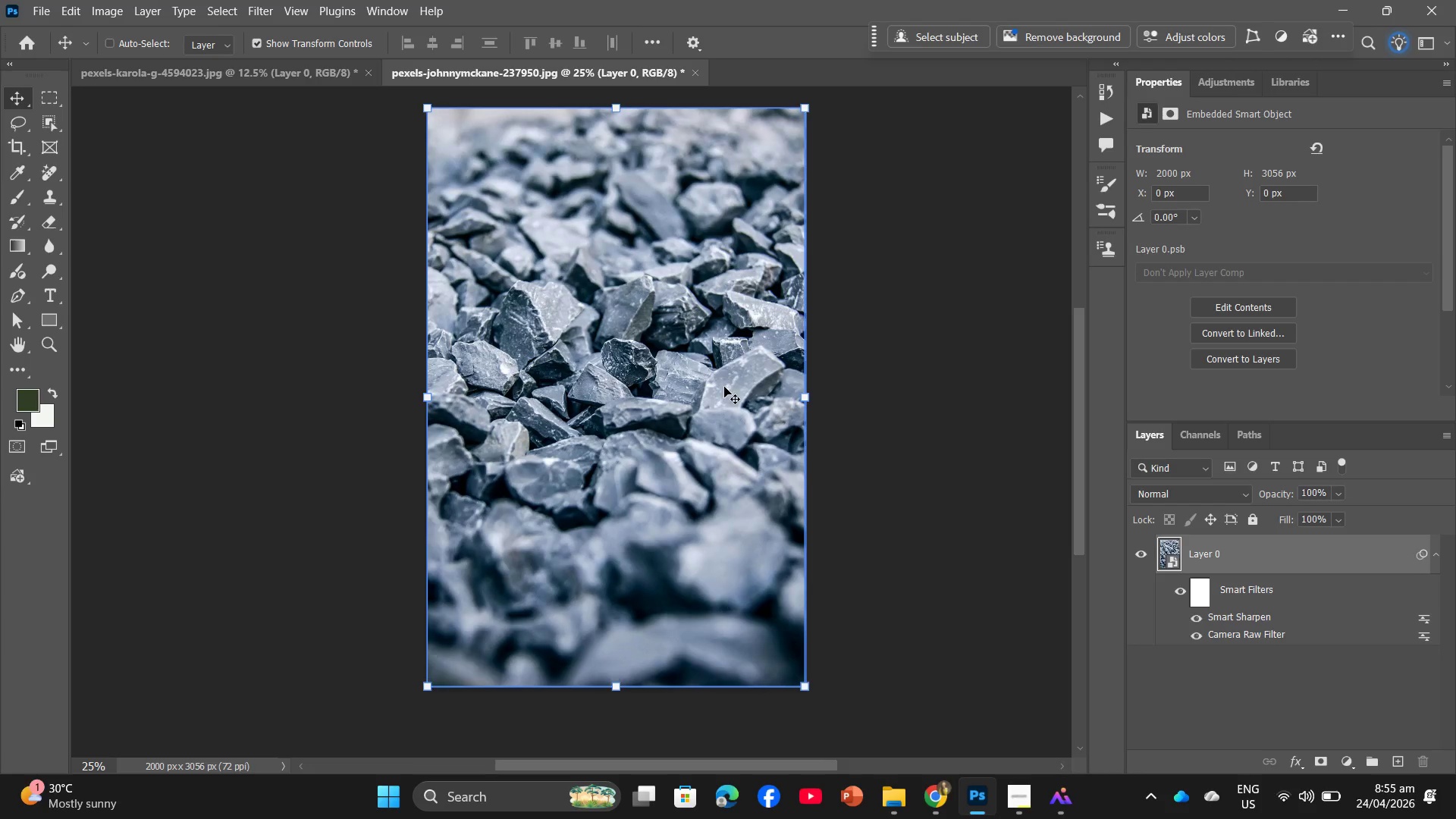 
key(Control+Z)
 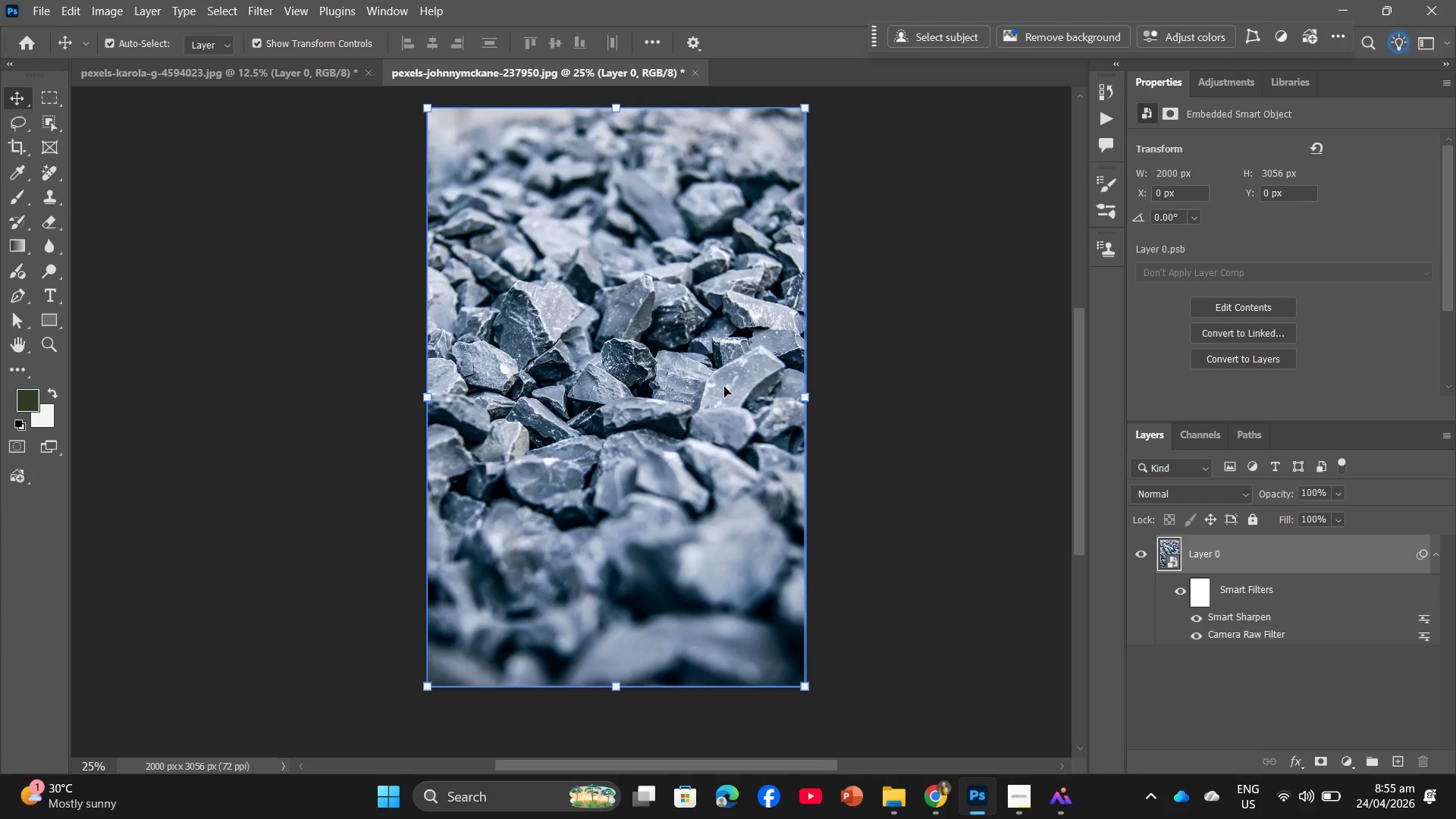 
key(Control+ControlLeft)
 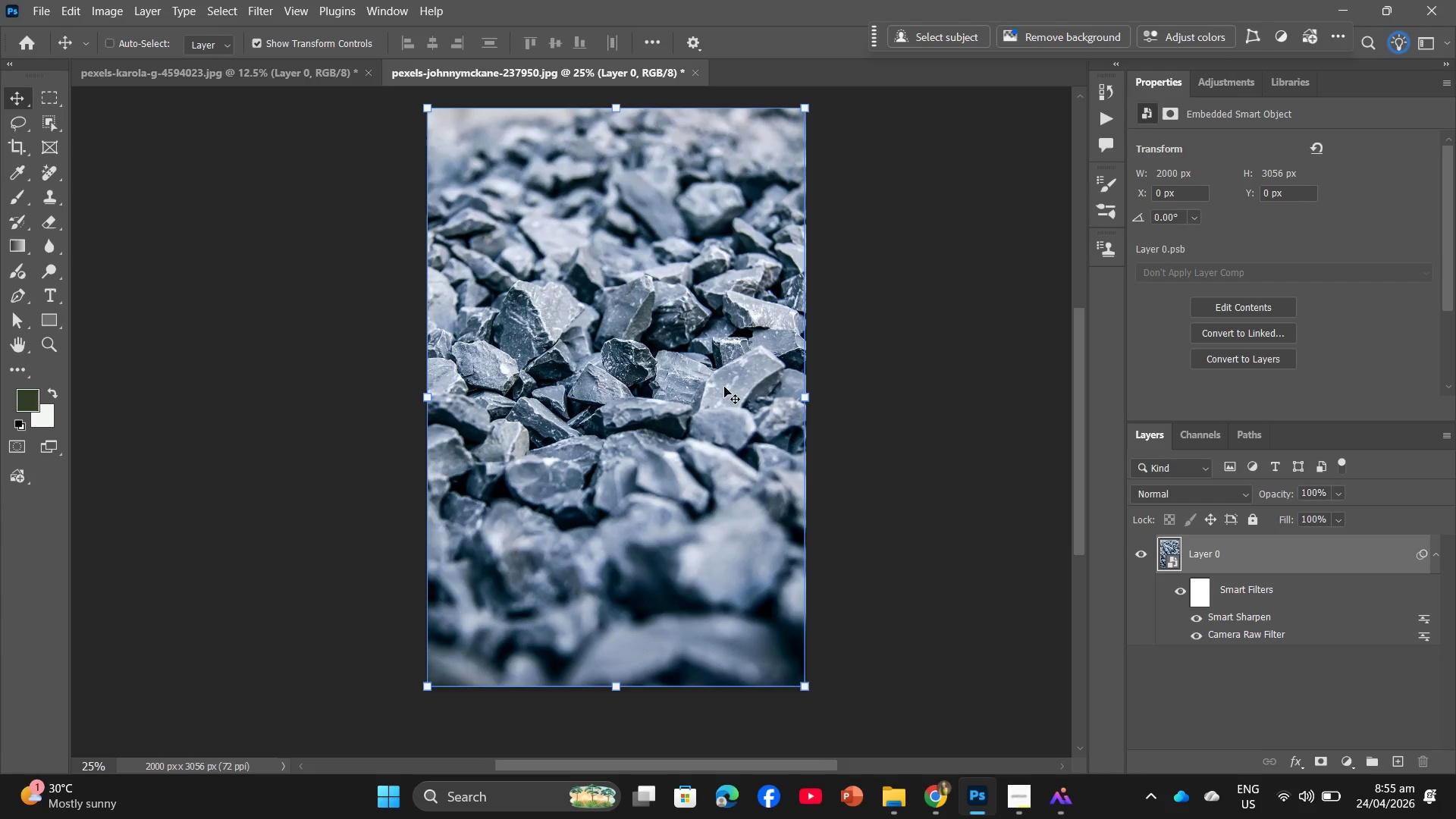 
key(Control+Z)
 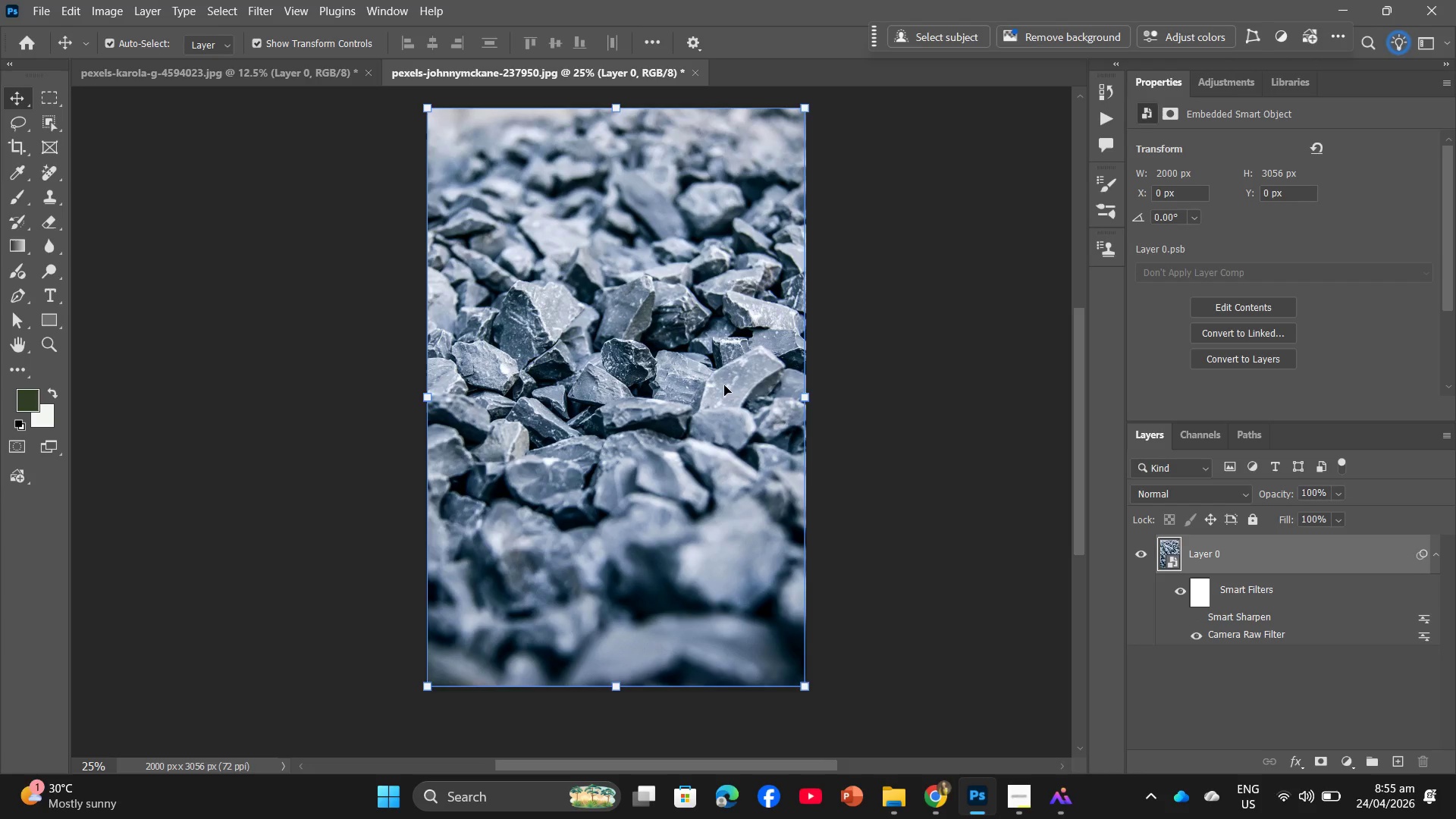 
key(Control+ControlLeft)
 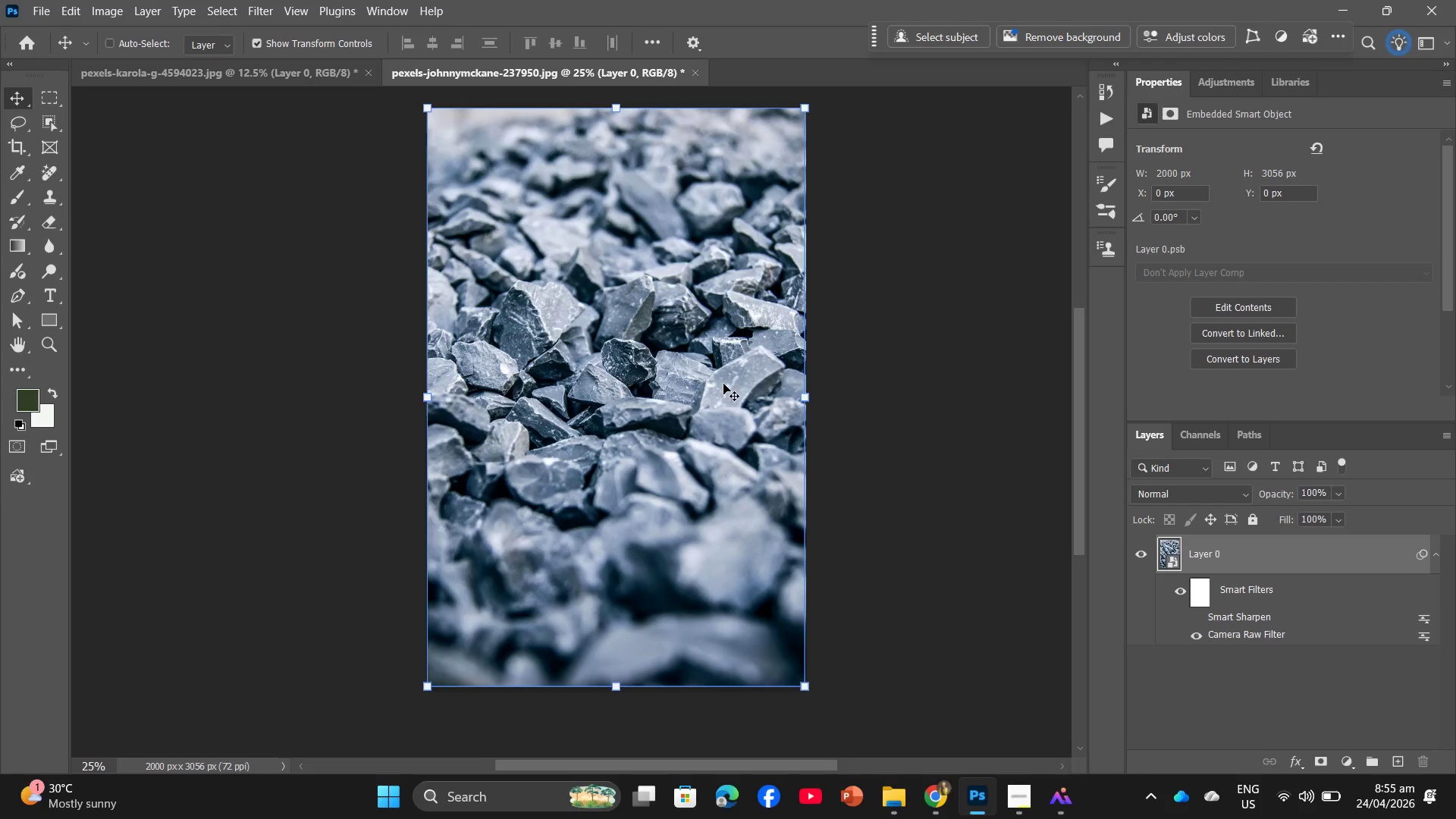 
key(Control+Z)
 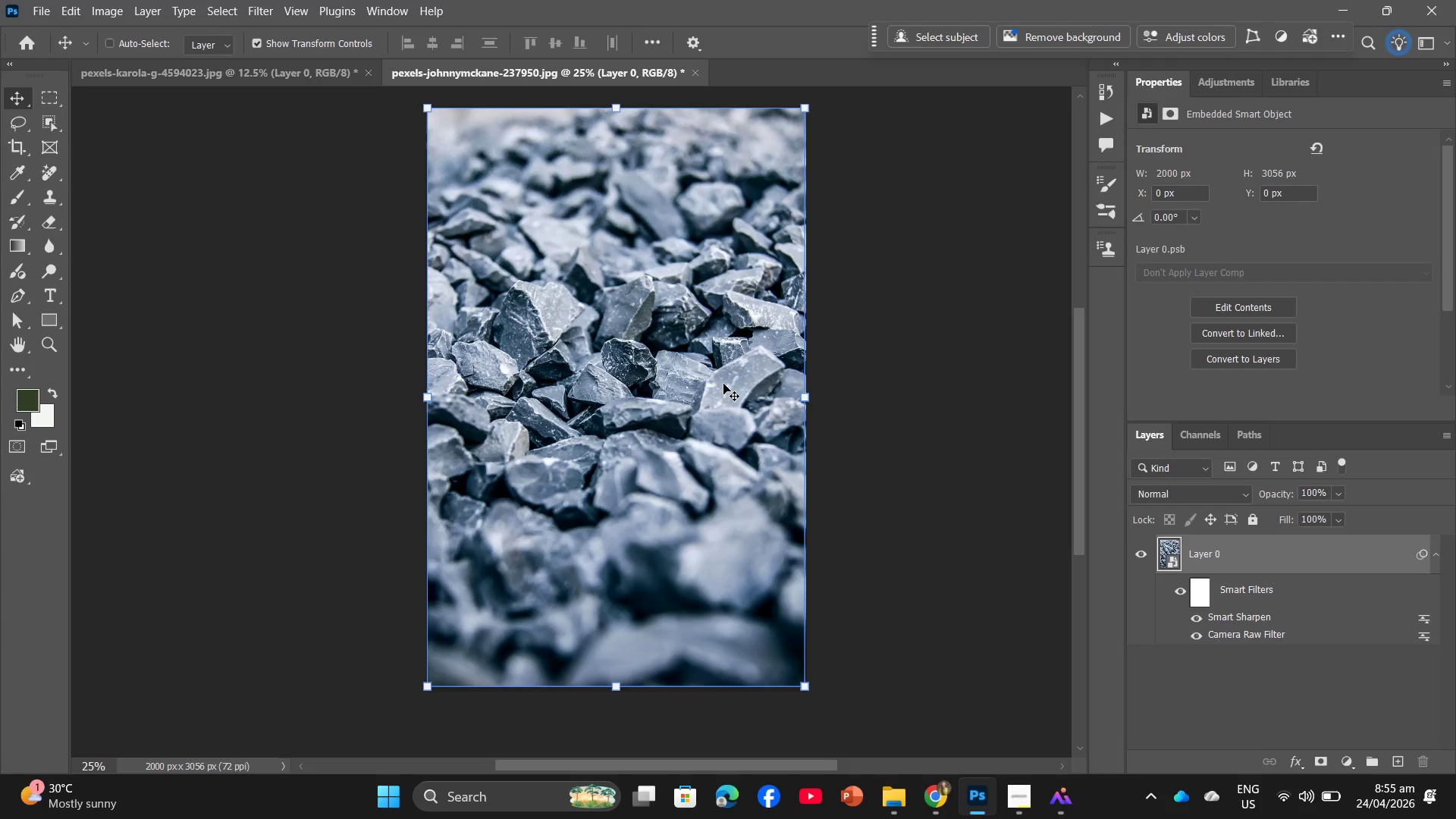 
key(Control+ControlLeft)
 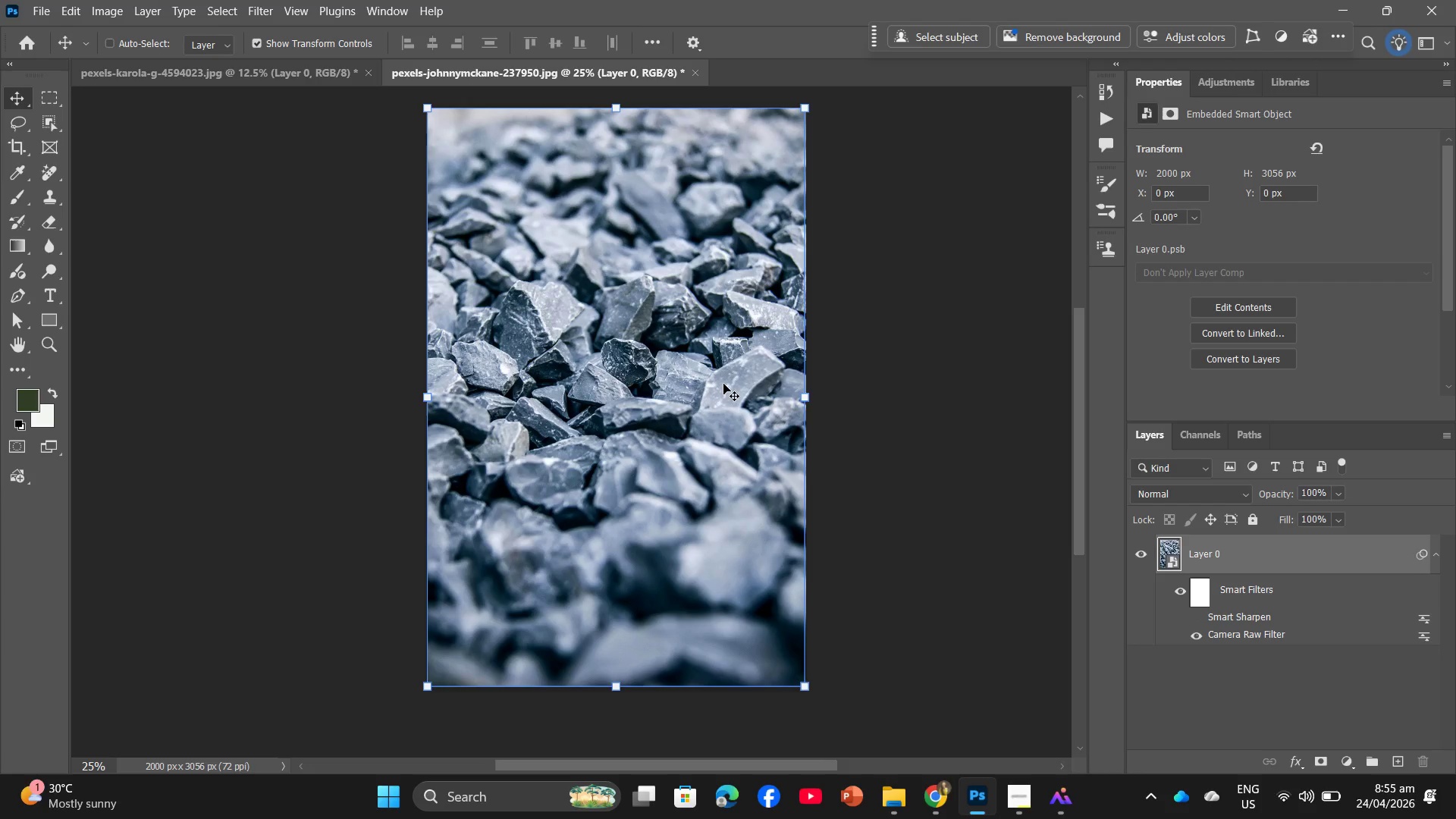 
key(Control+Z)
 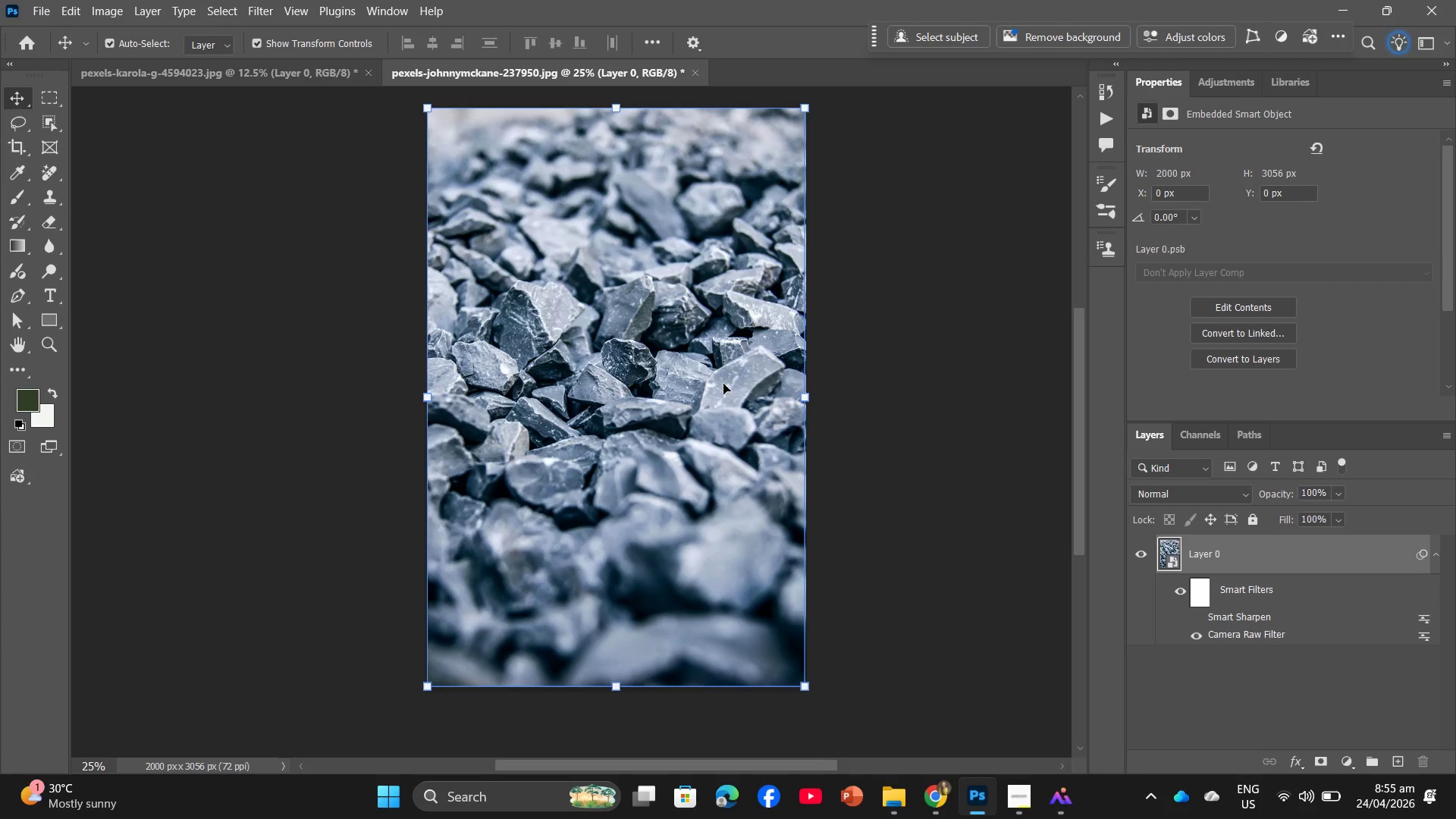 
key(Control+Z)
 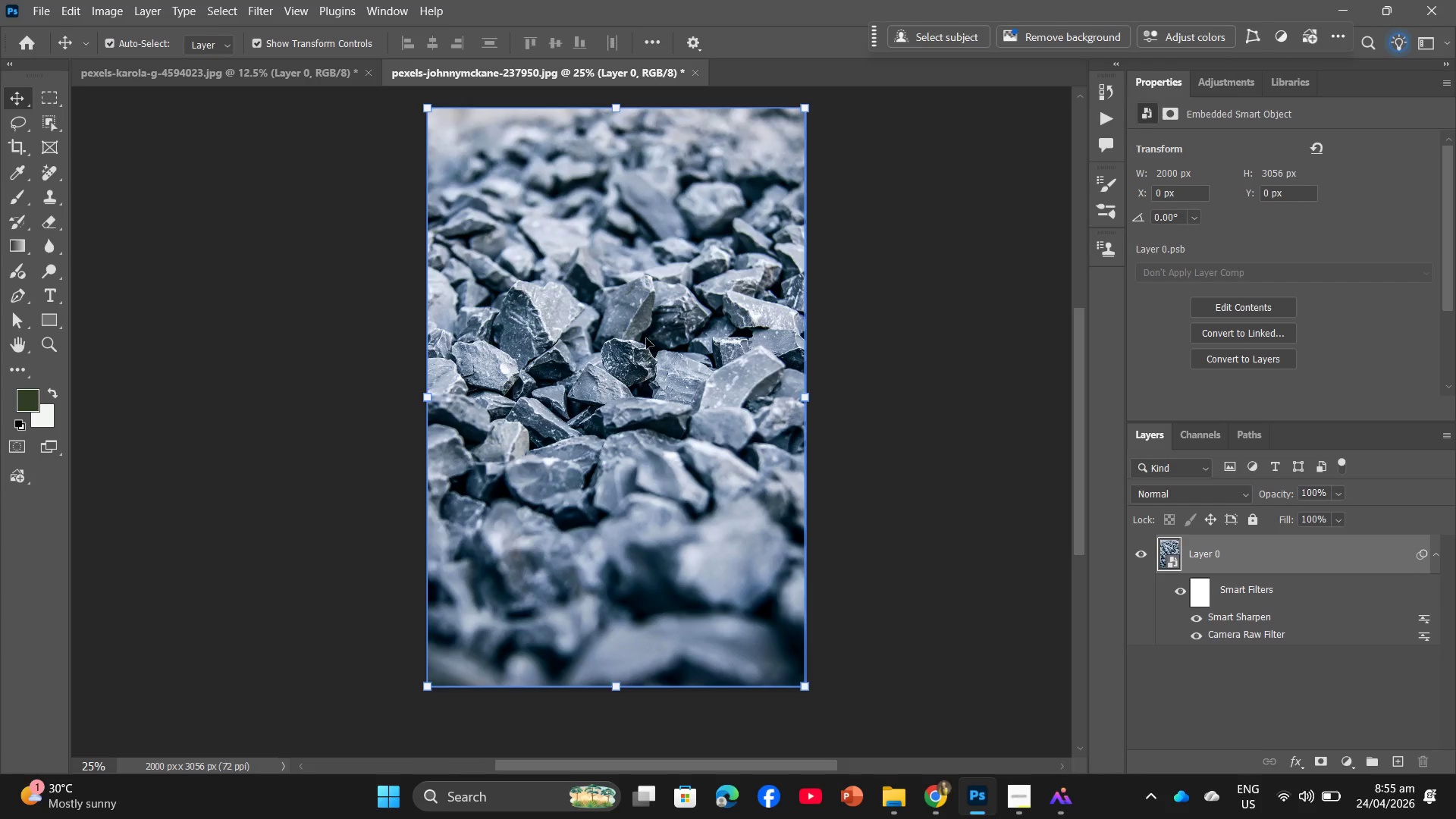 
key(Control+ControlLeft)
 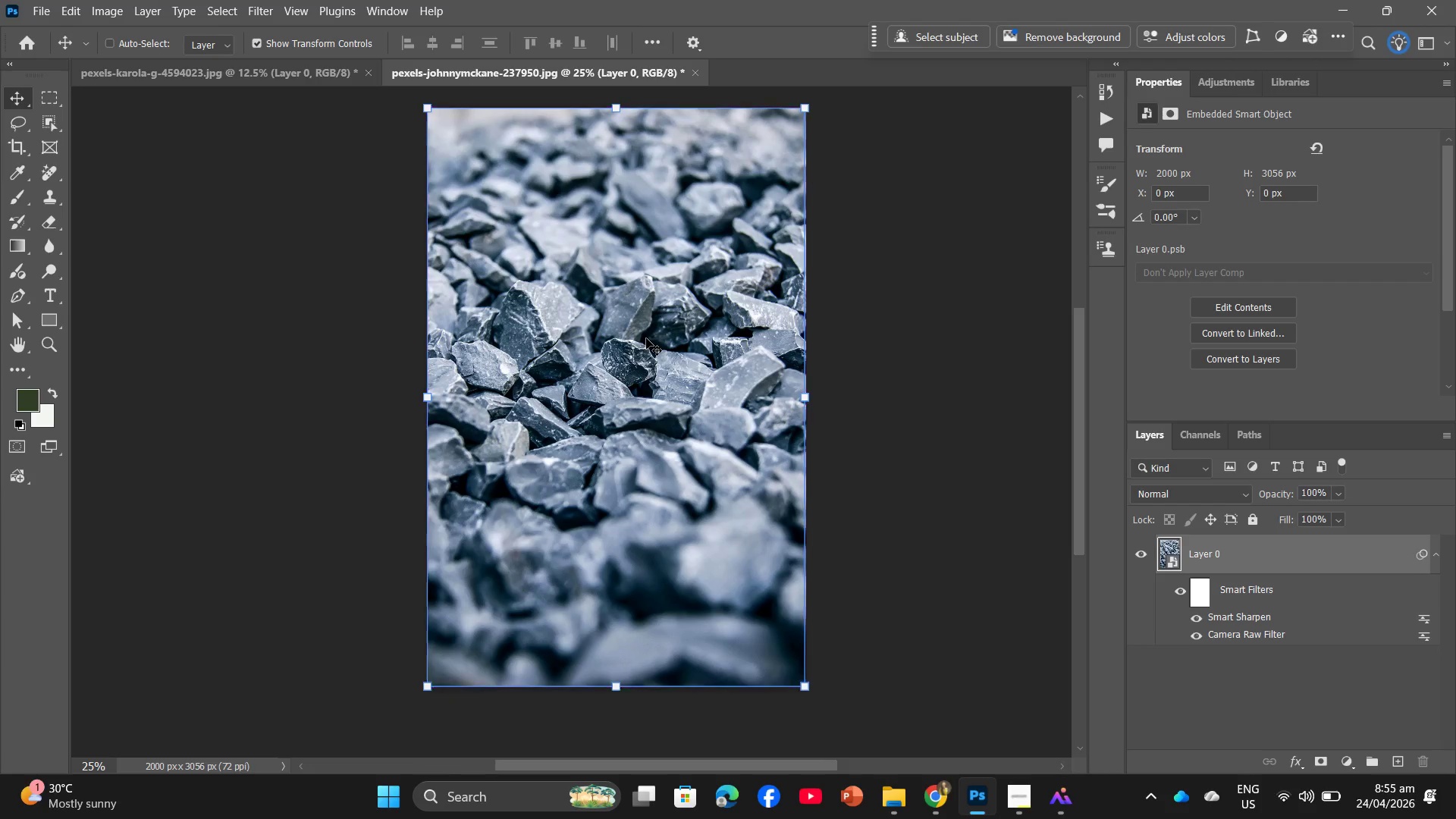 
key(Control+Z)